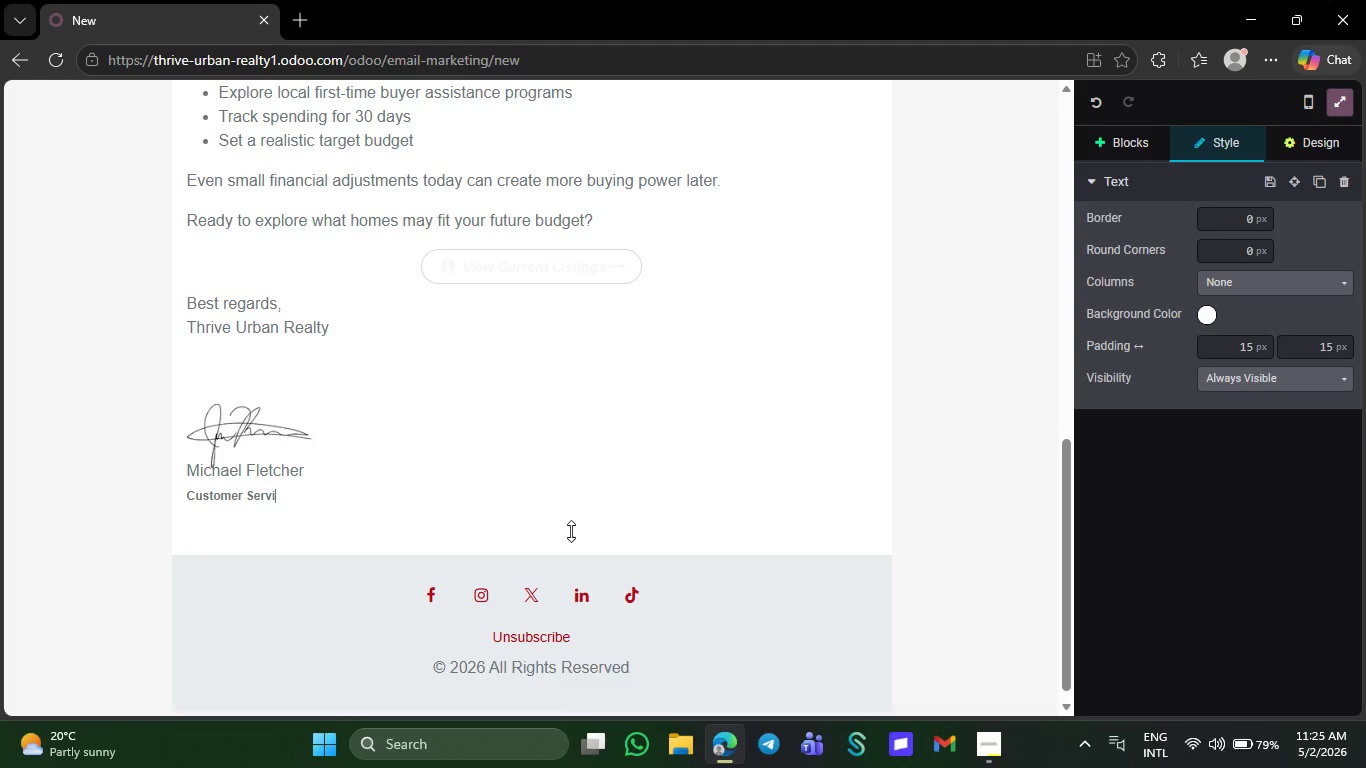 
key(Backspace)
 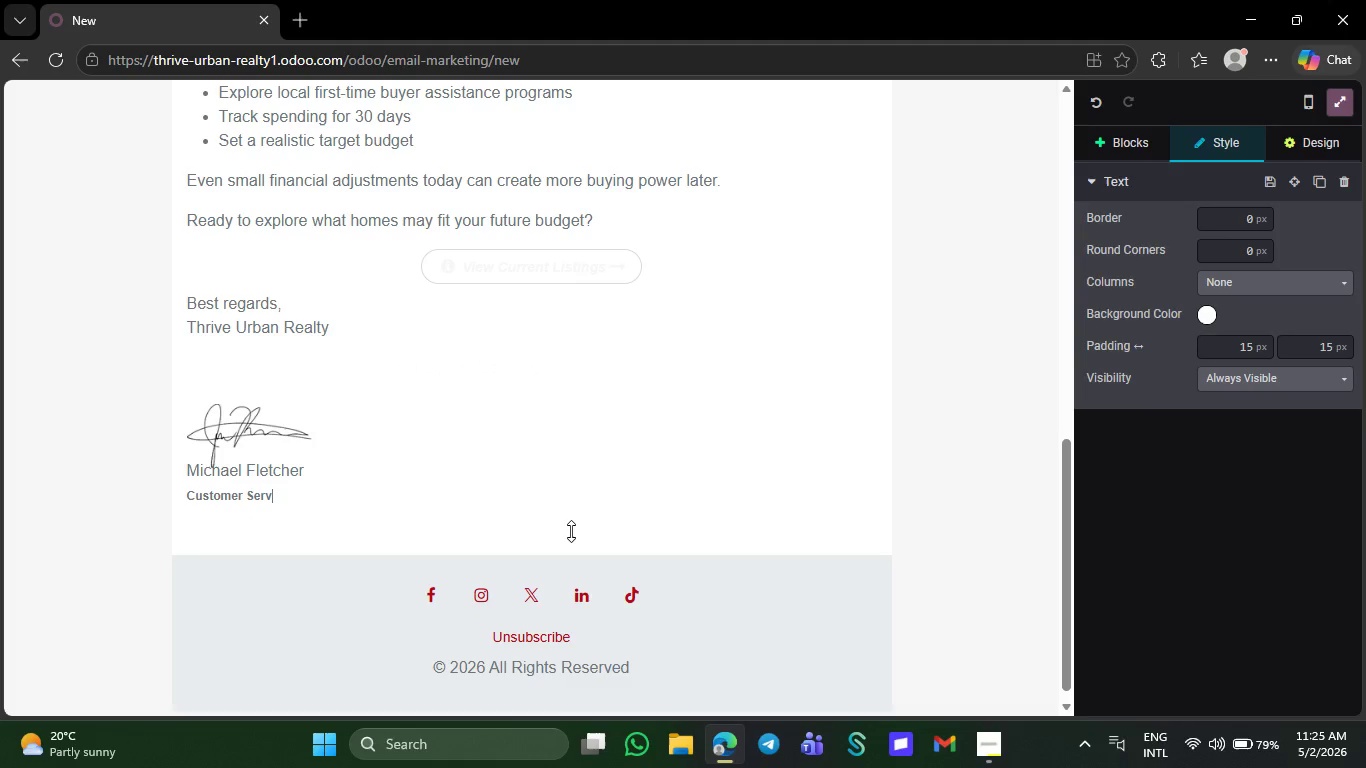 
key(Backspace)
 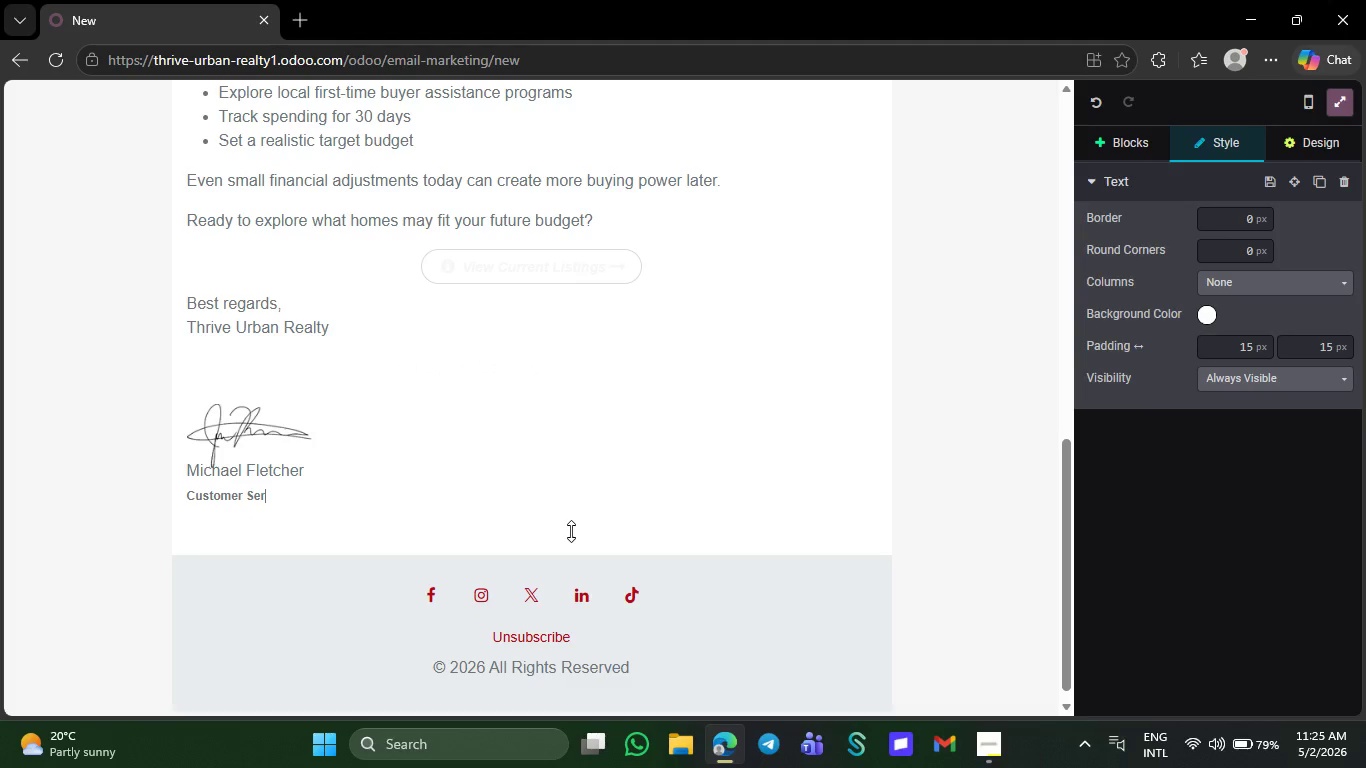 
key(Backspace)
 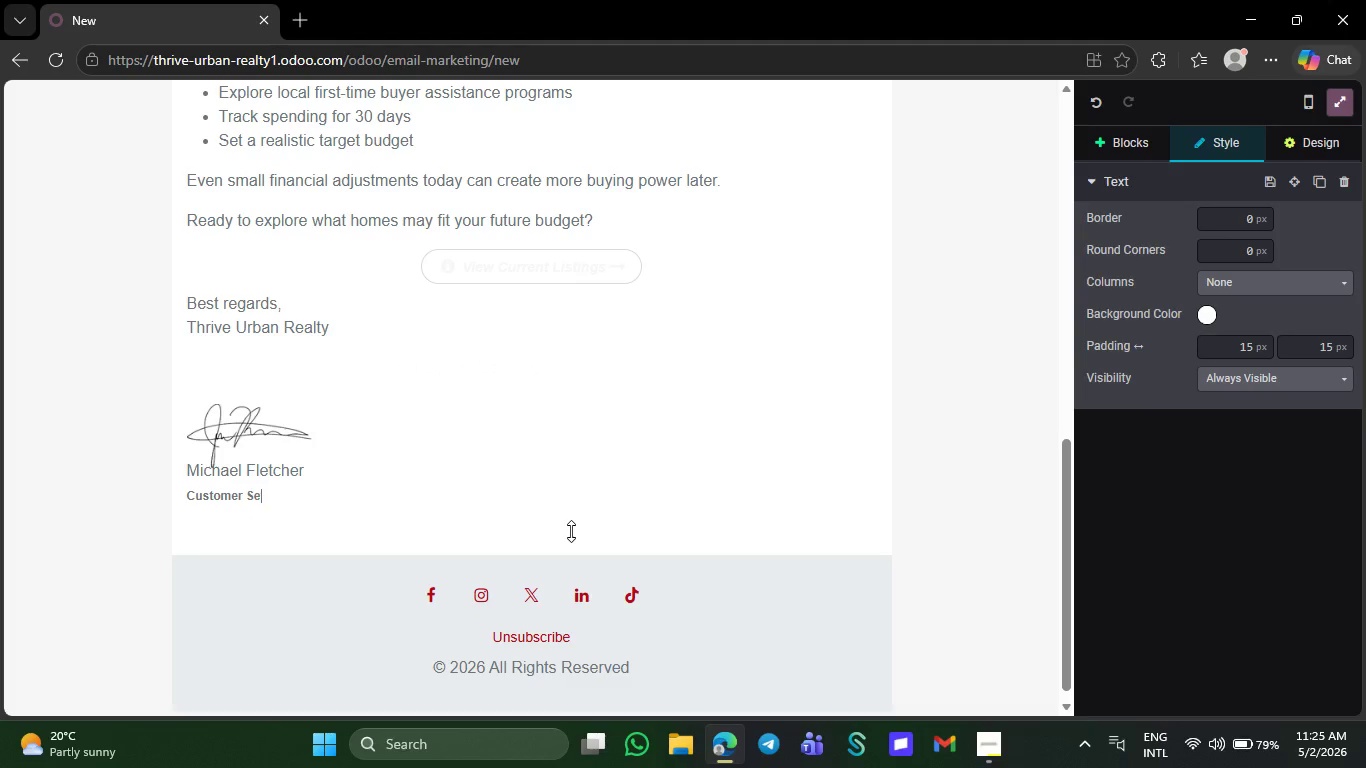 
key(Backspace)
 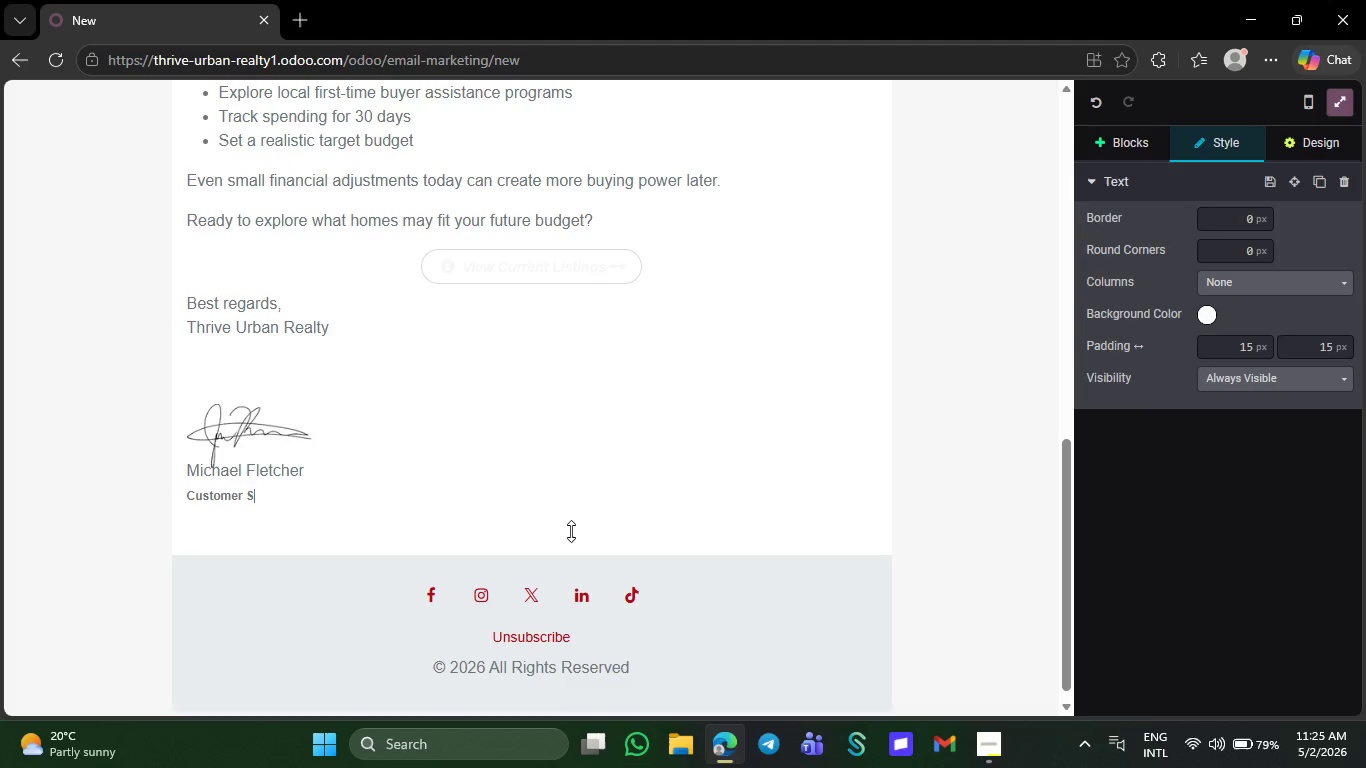 
key(Backspace)
 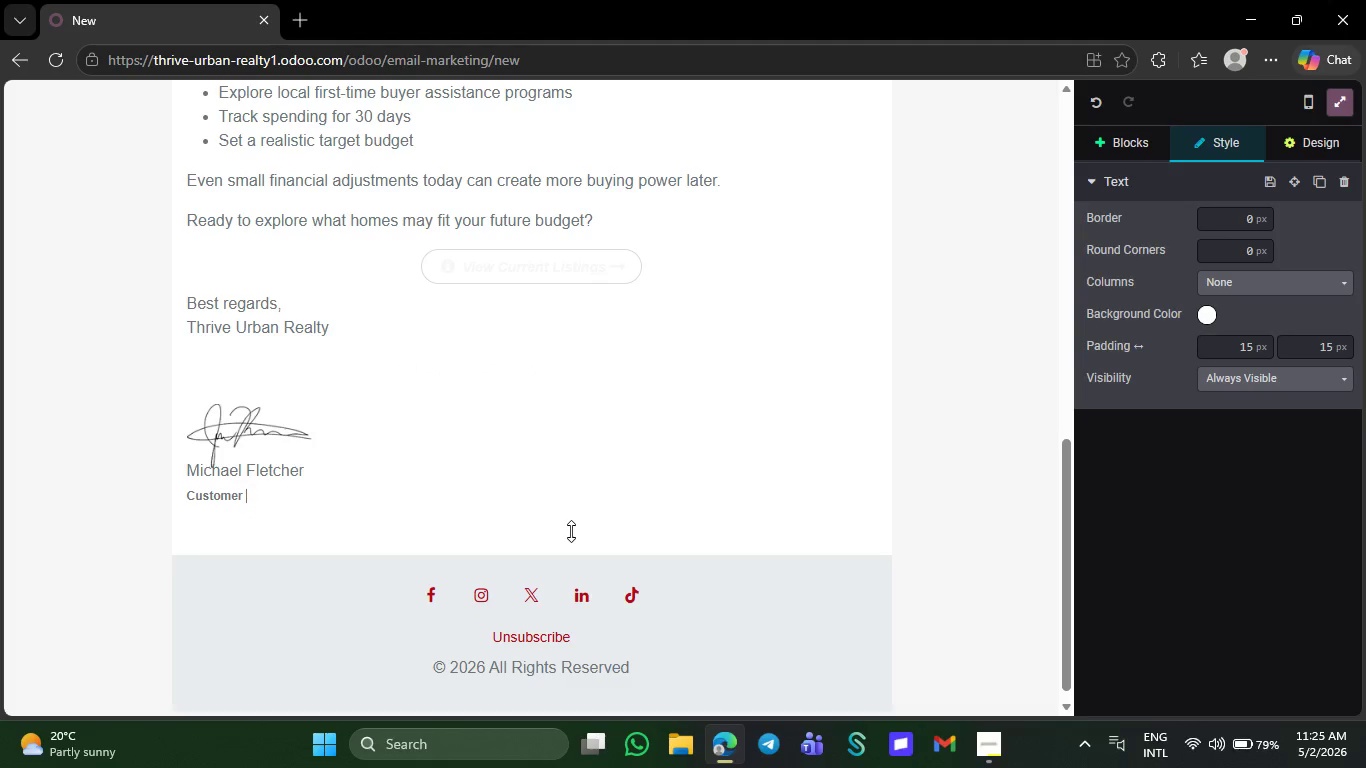 
key(Backspace)
 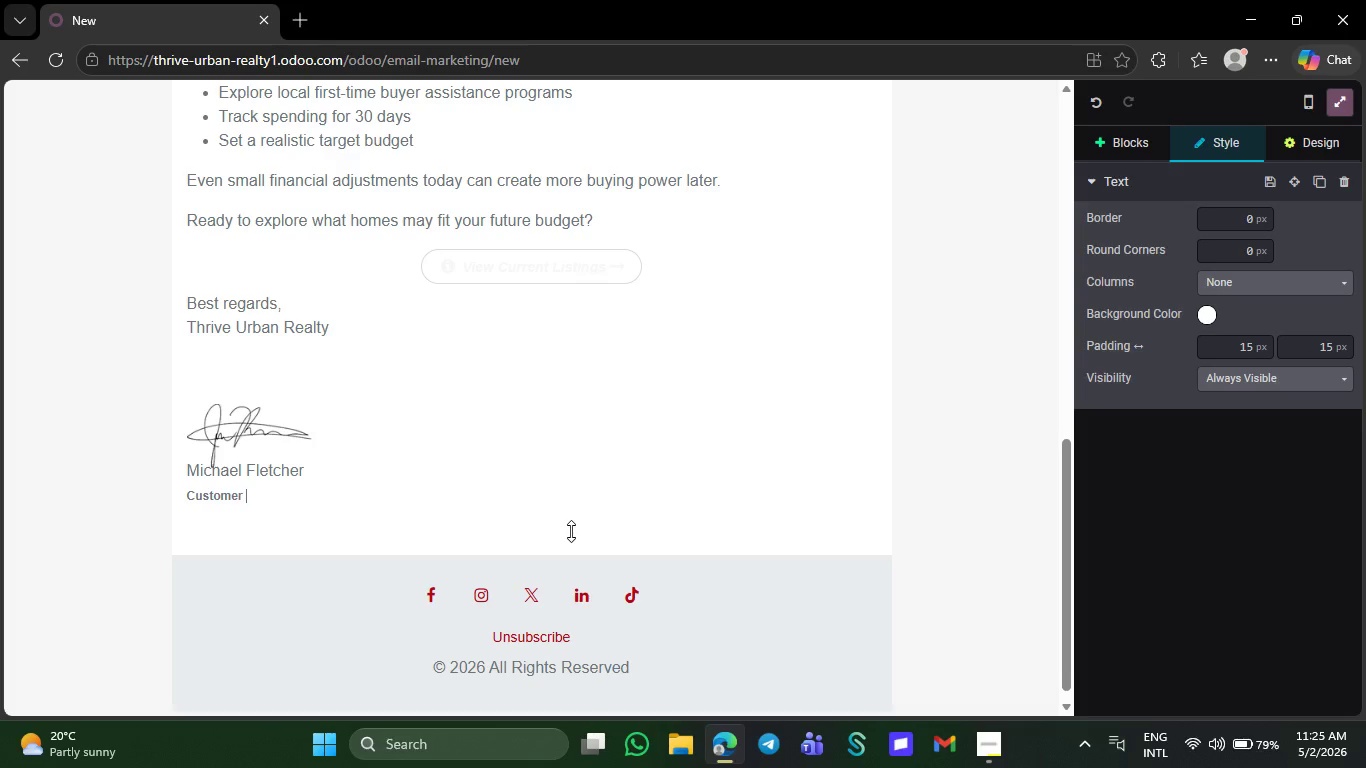 
key(Backspace)
 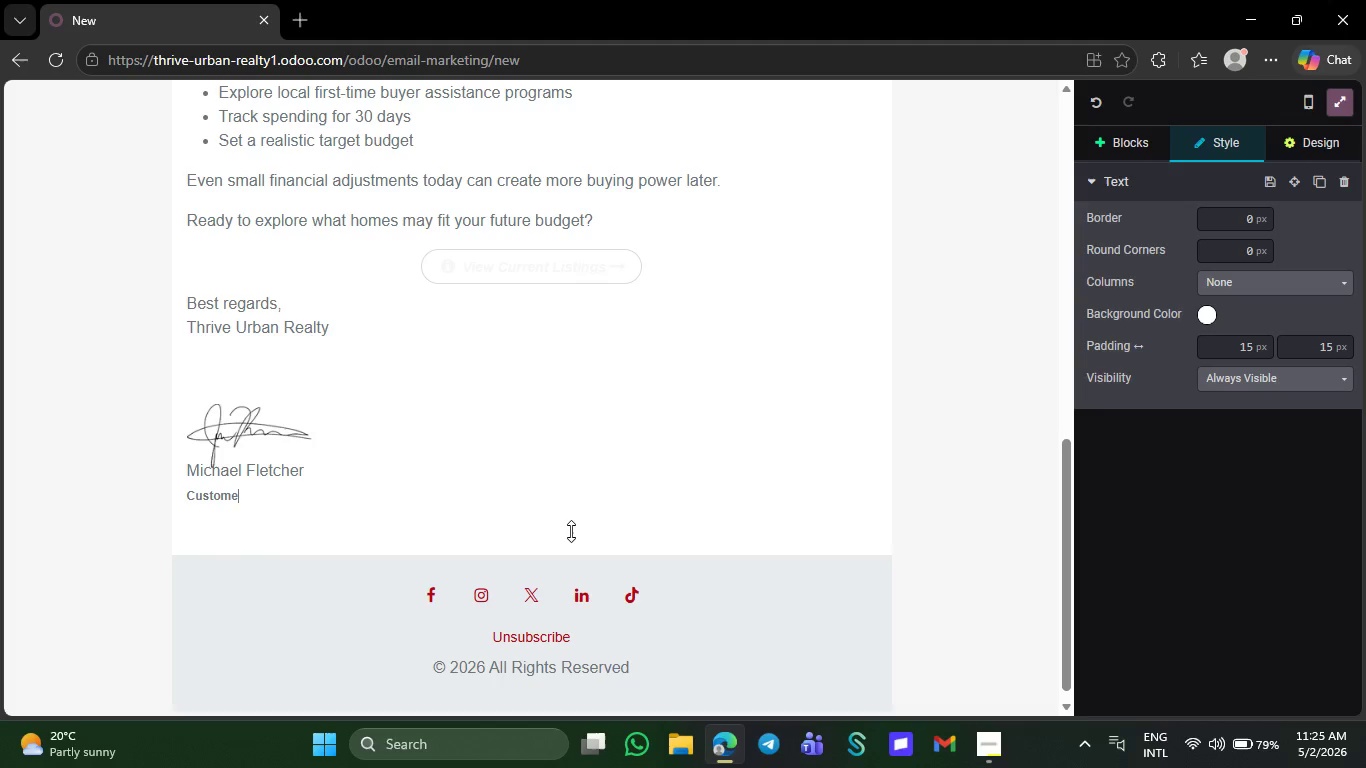 
key(Backspace)
 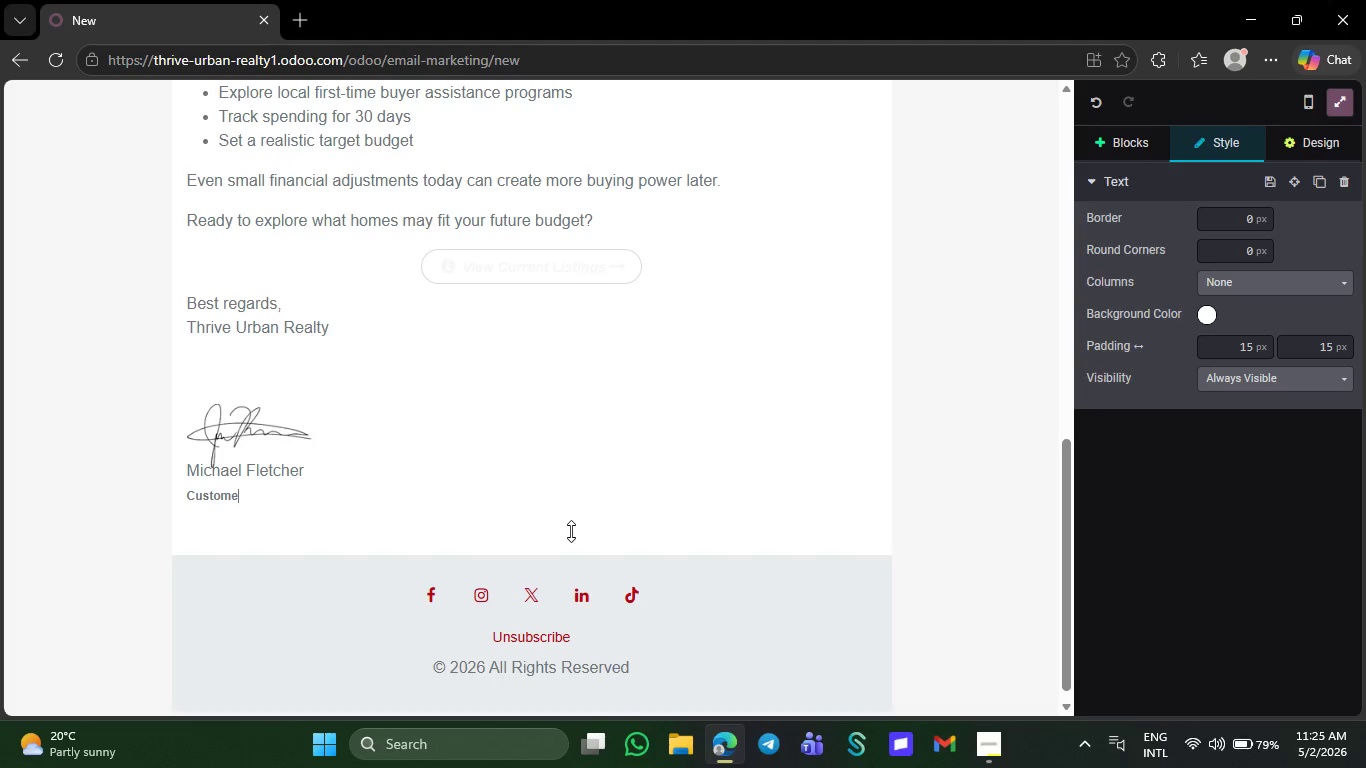 
hold_key(key=Backspace, duration=0.38)
 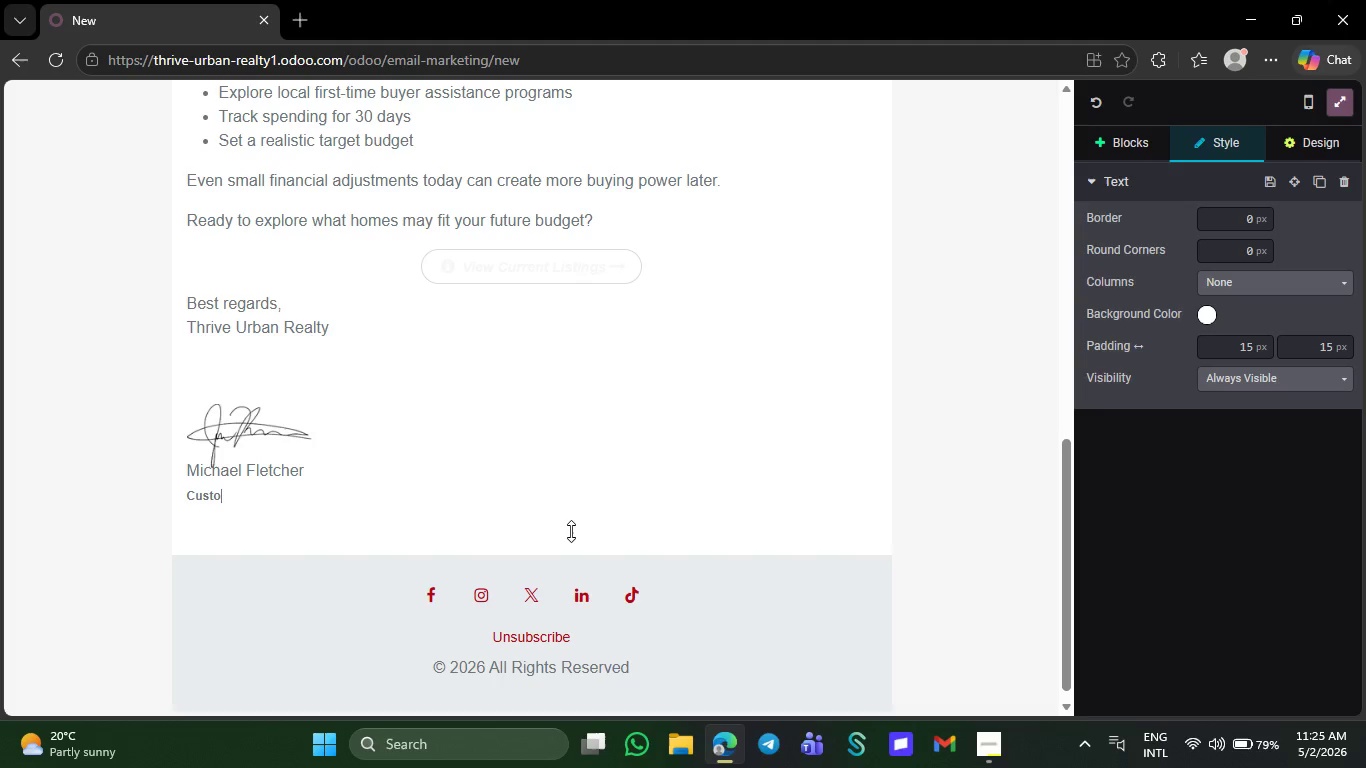 
key(Backspace)
 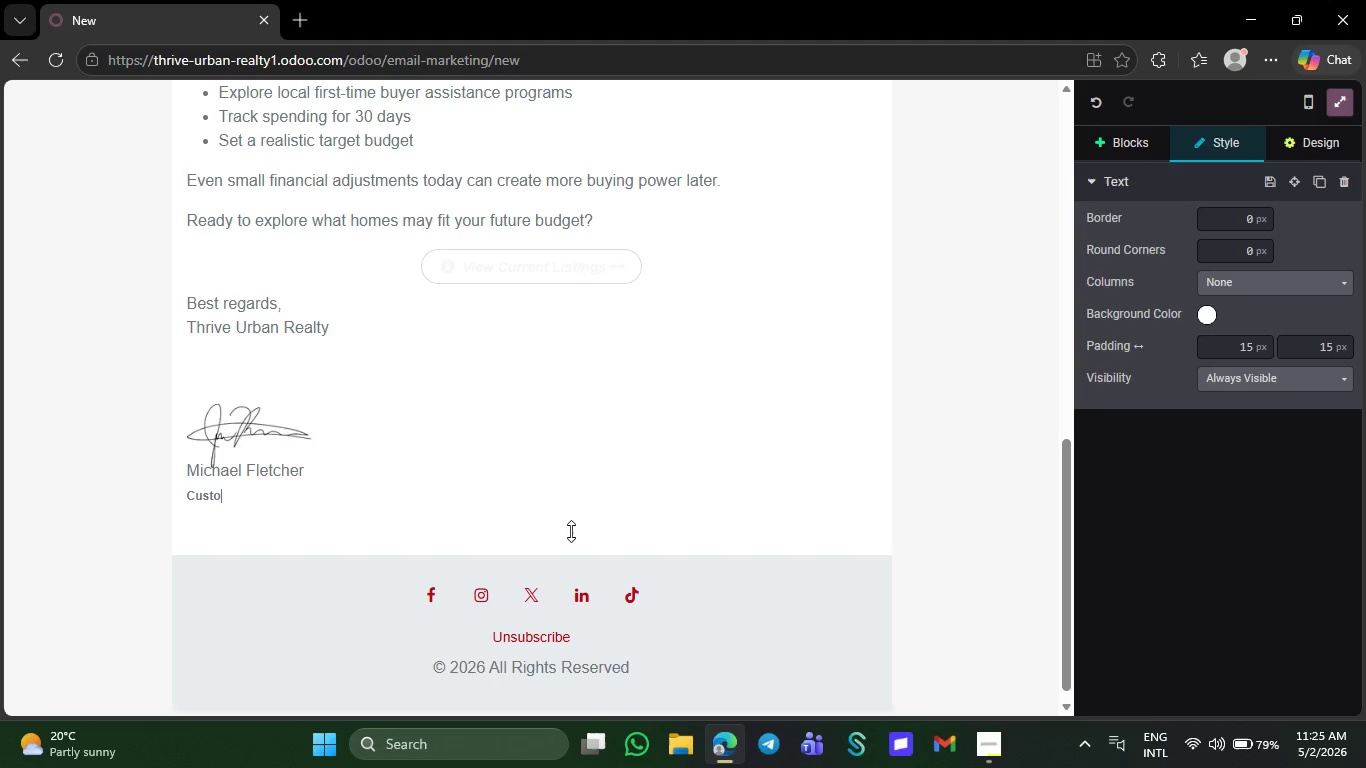 
key(Backspace)
 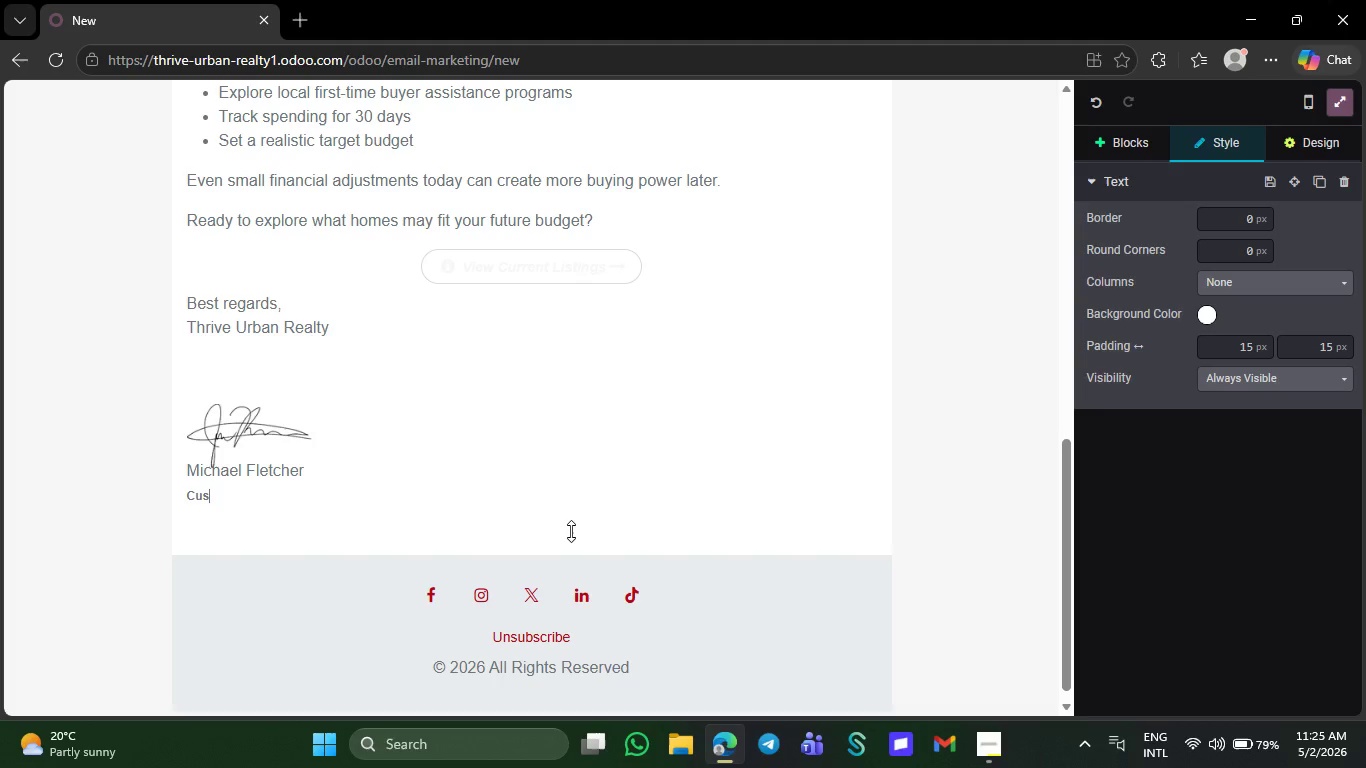 
key(Backspace)
 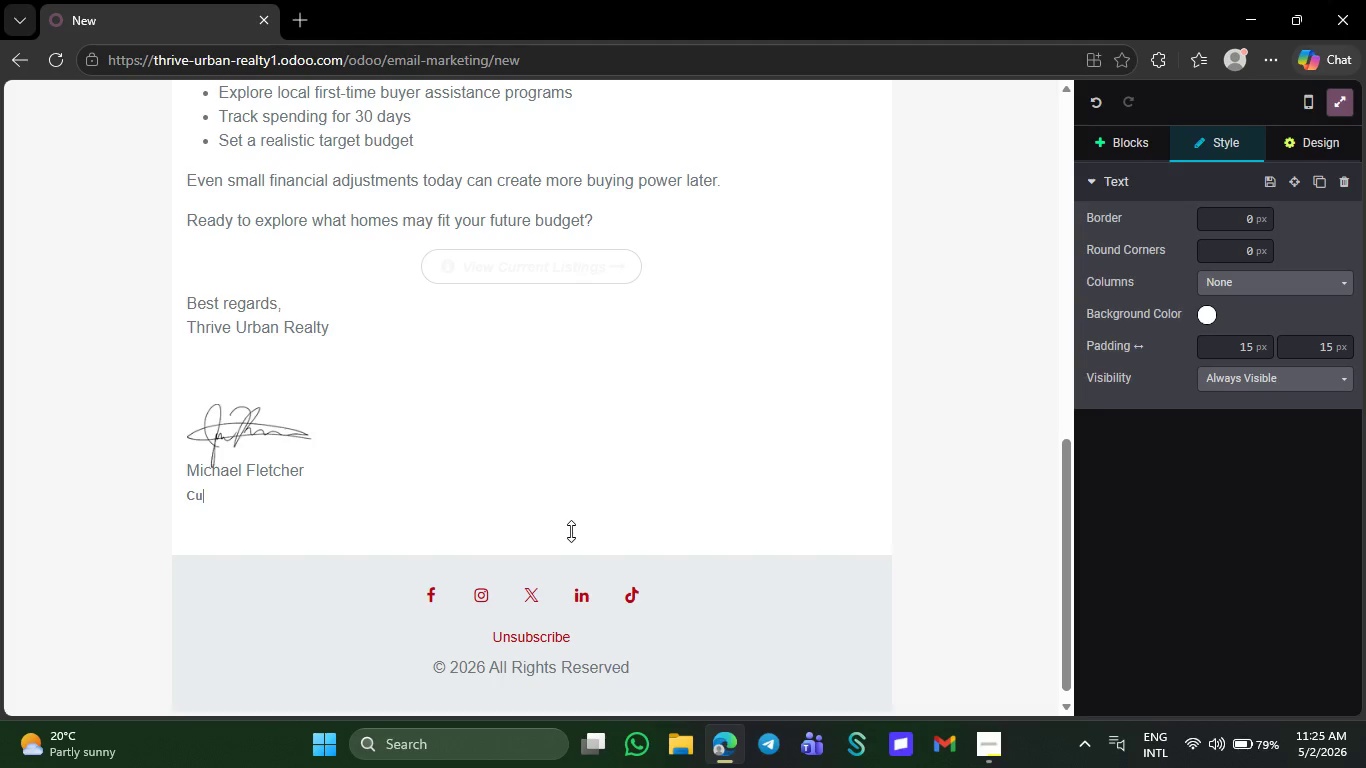 
key(Backspace)
 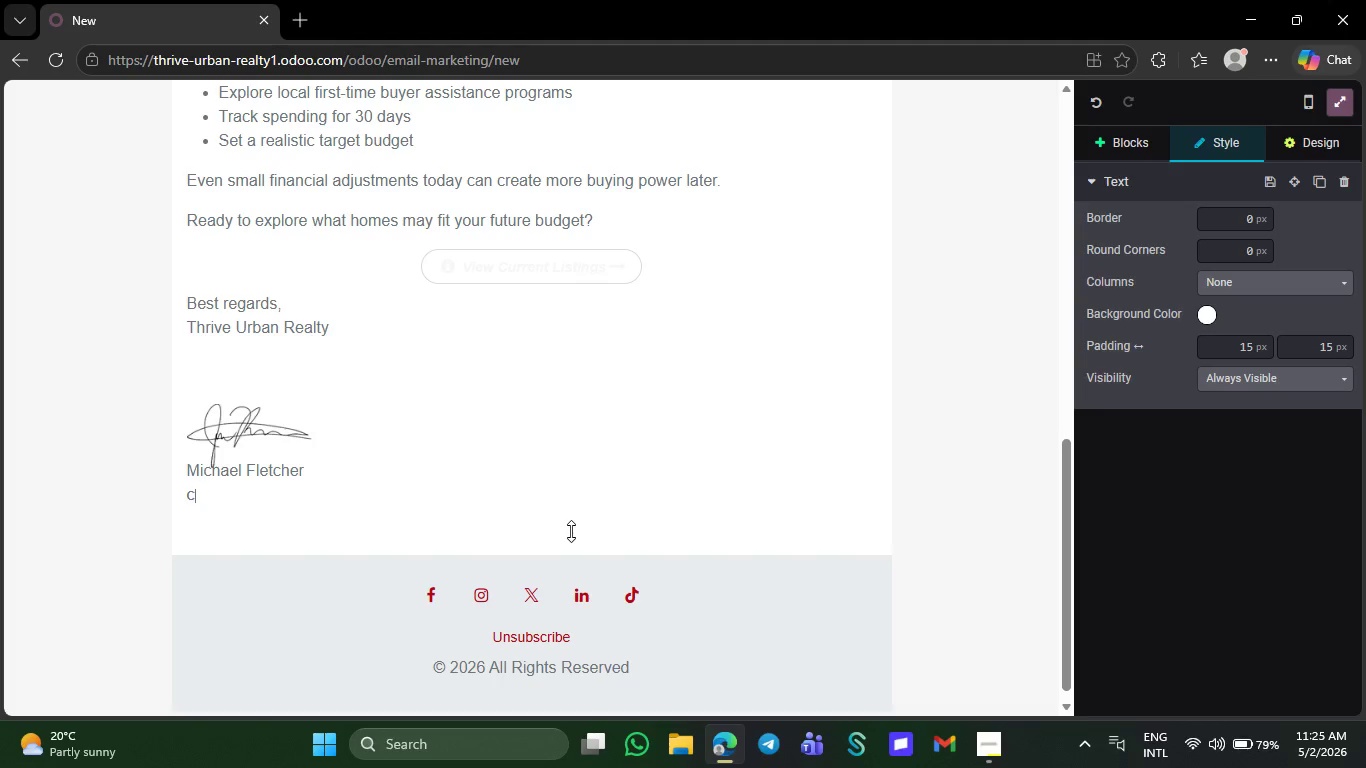 
key(Backspace)
 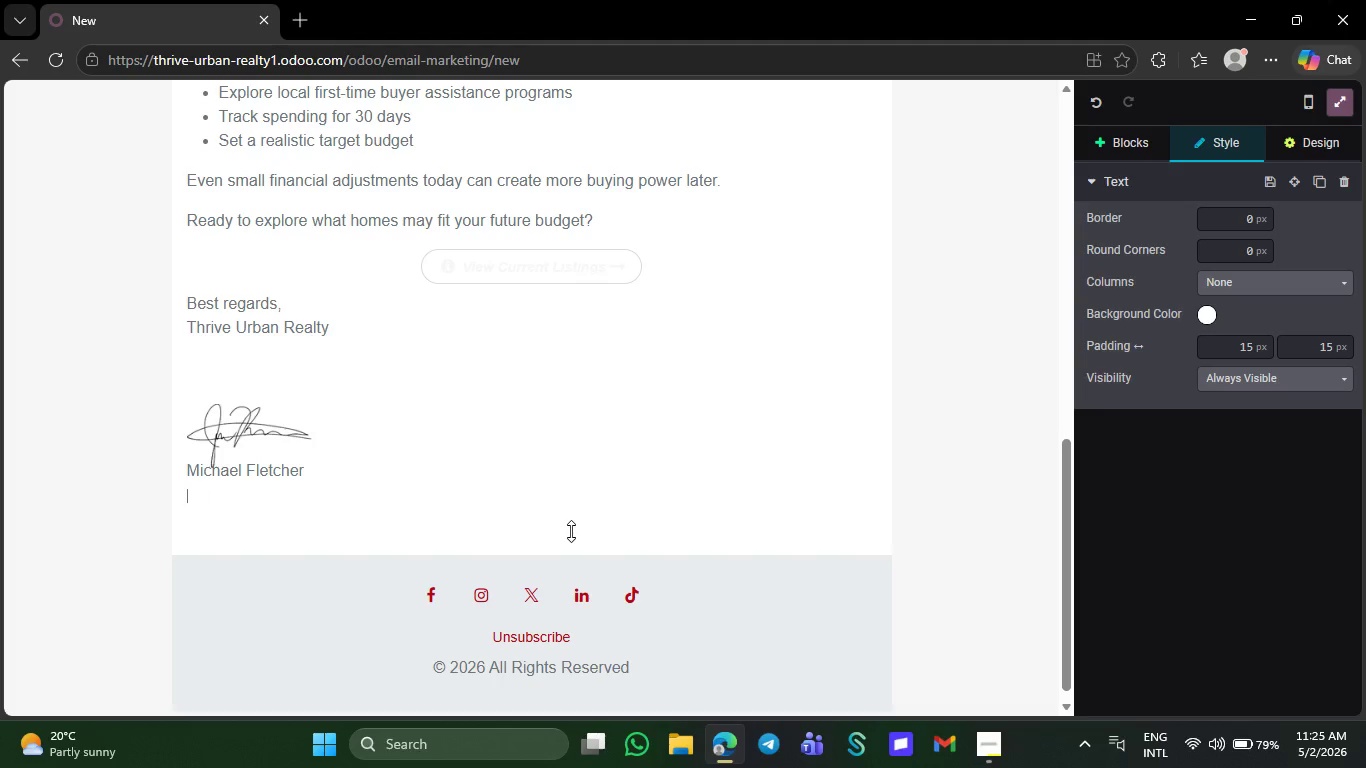 
key(Backspace)
 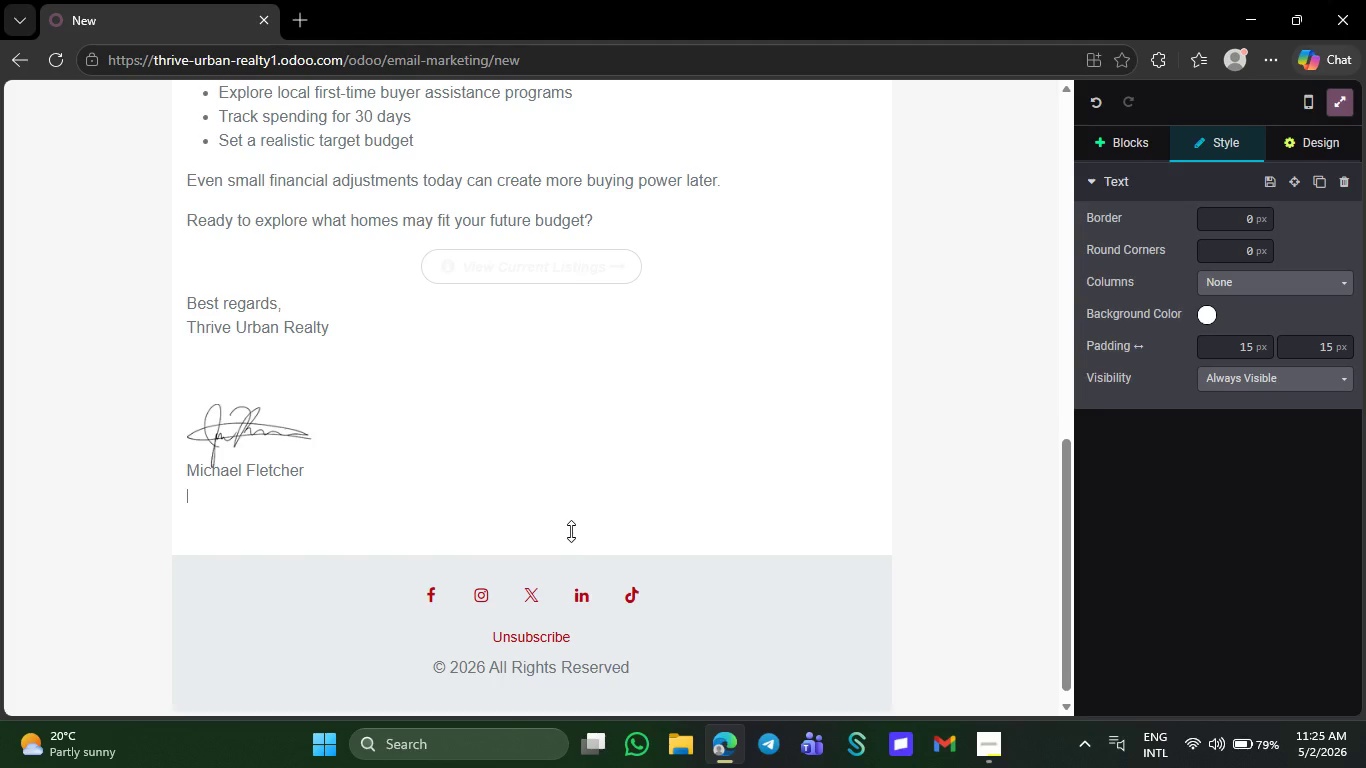 
key(Backspace)
 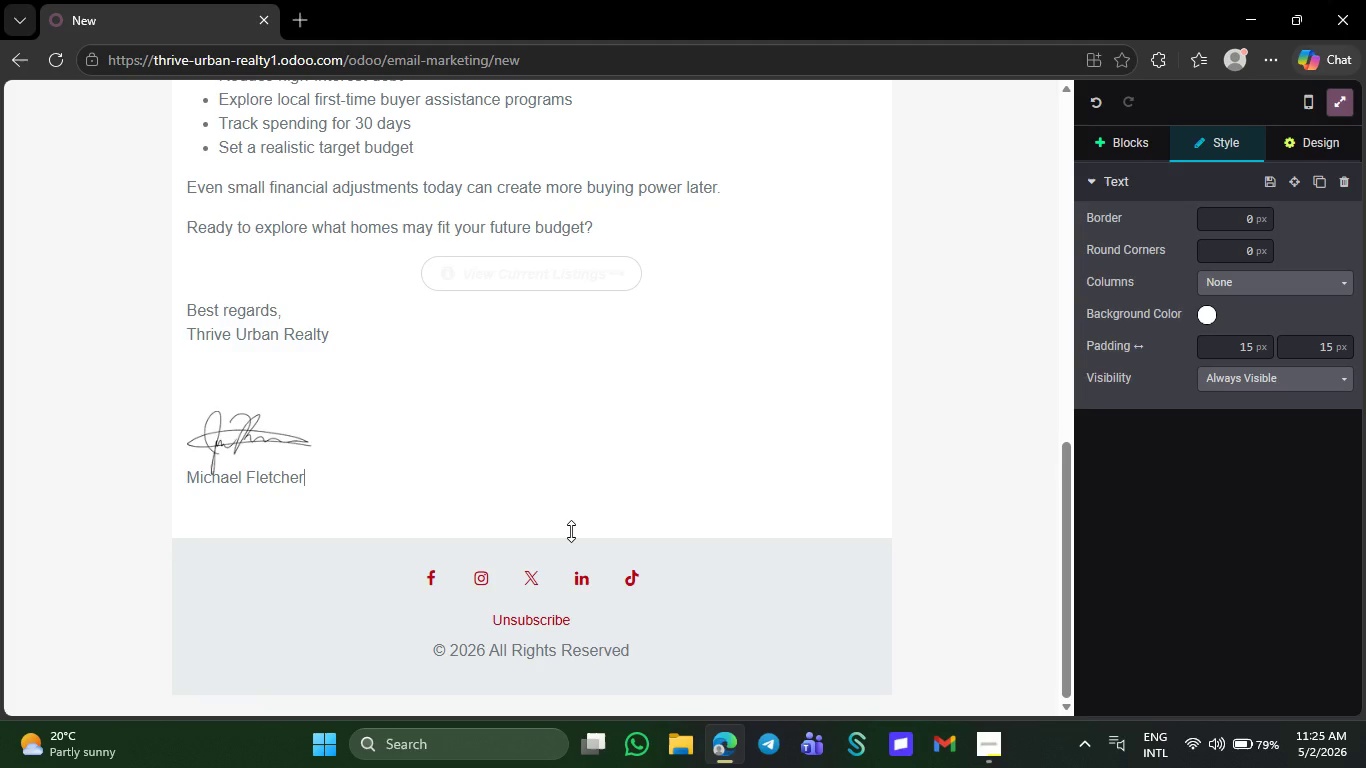 
key(Backspace)
 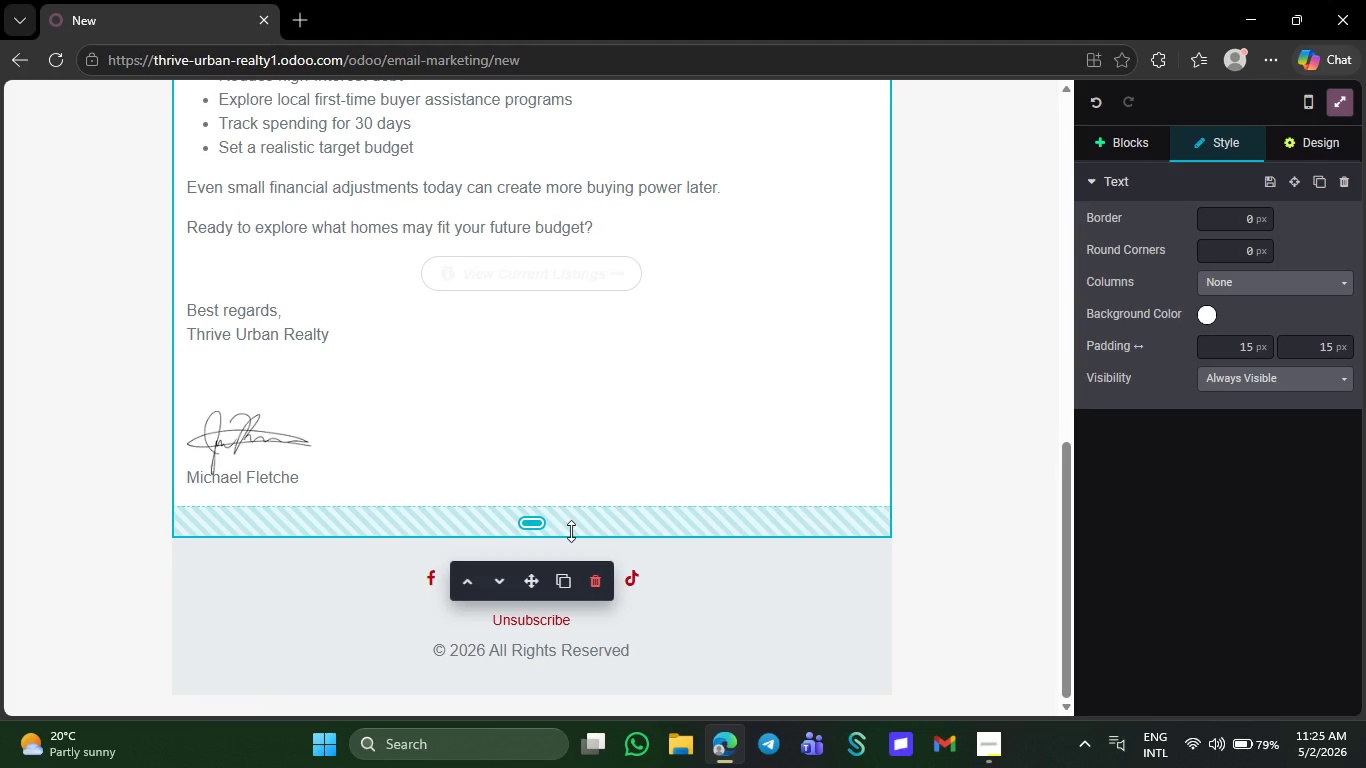 
key(Backspace)
 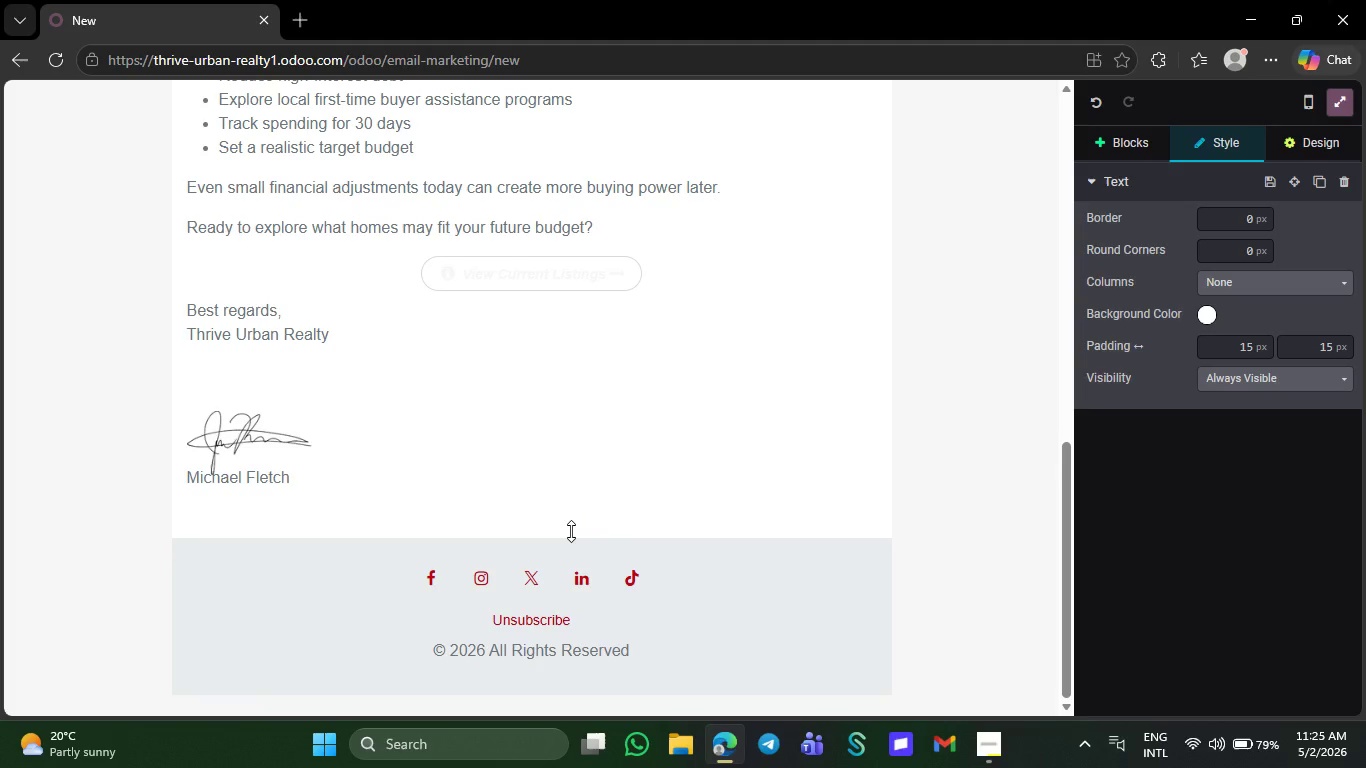 
key(Backspace)
 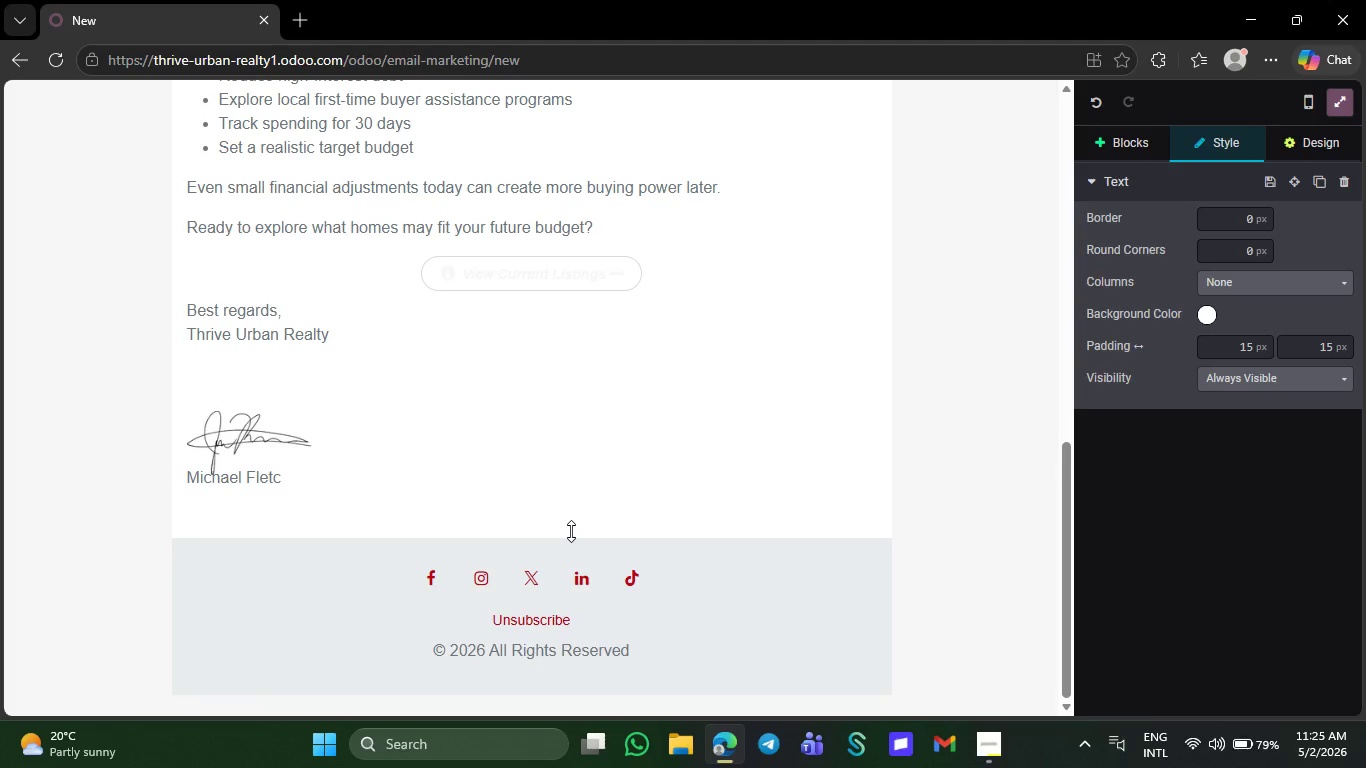 
key(Backspace)
 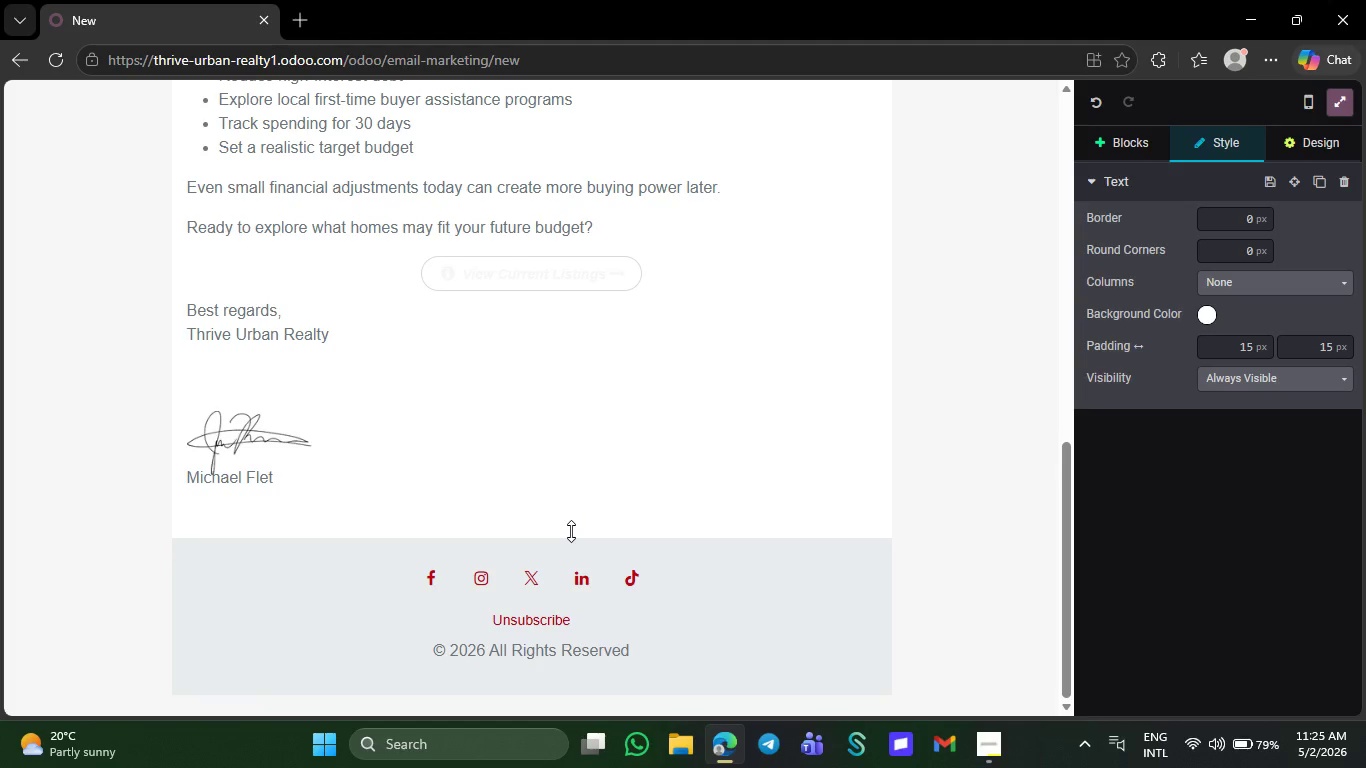 
key(Backspace)
 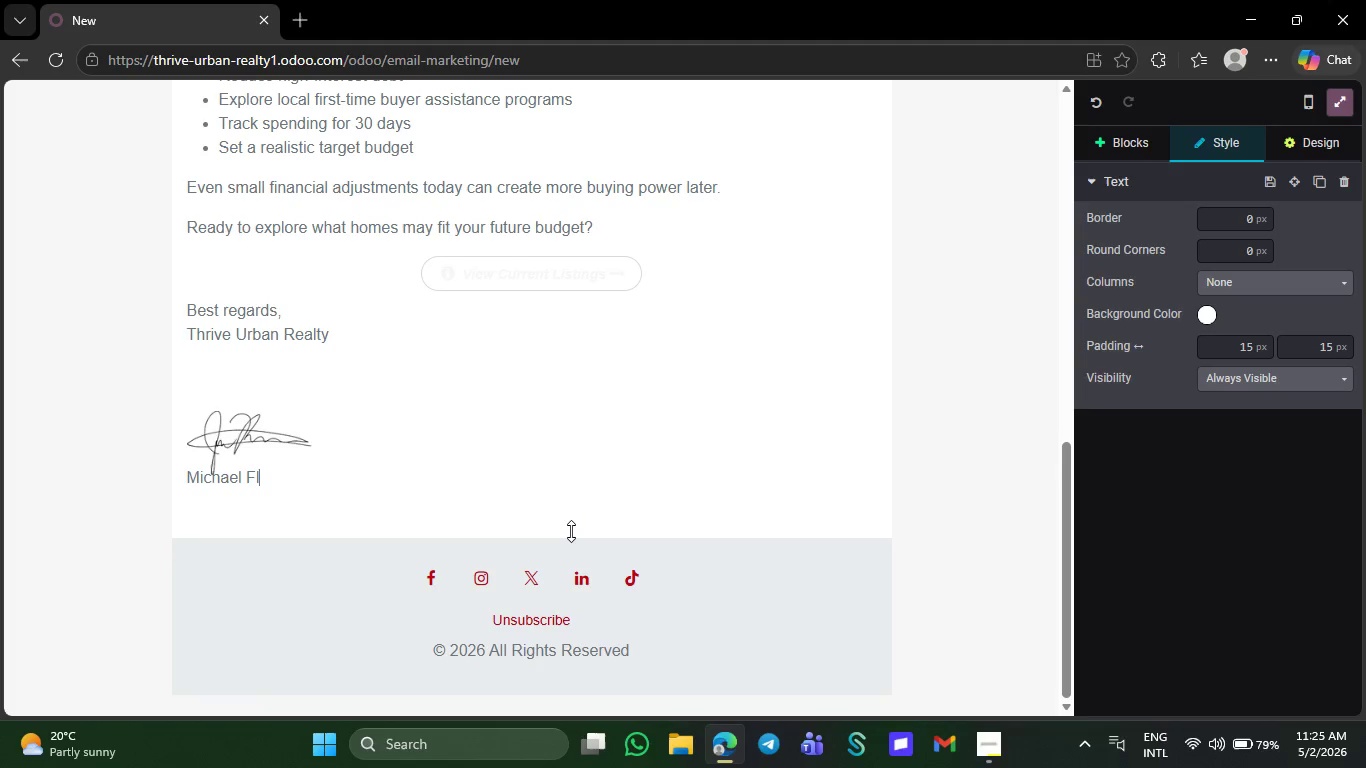 
key(Backspace)
 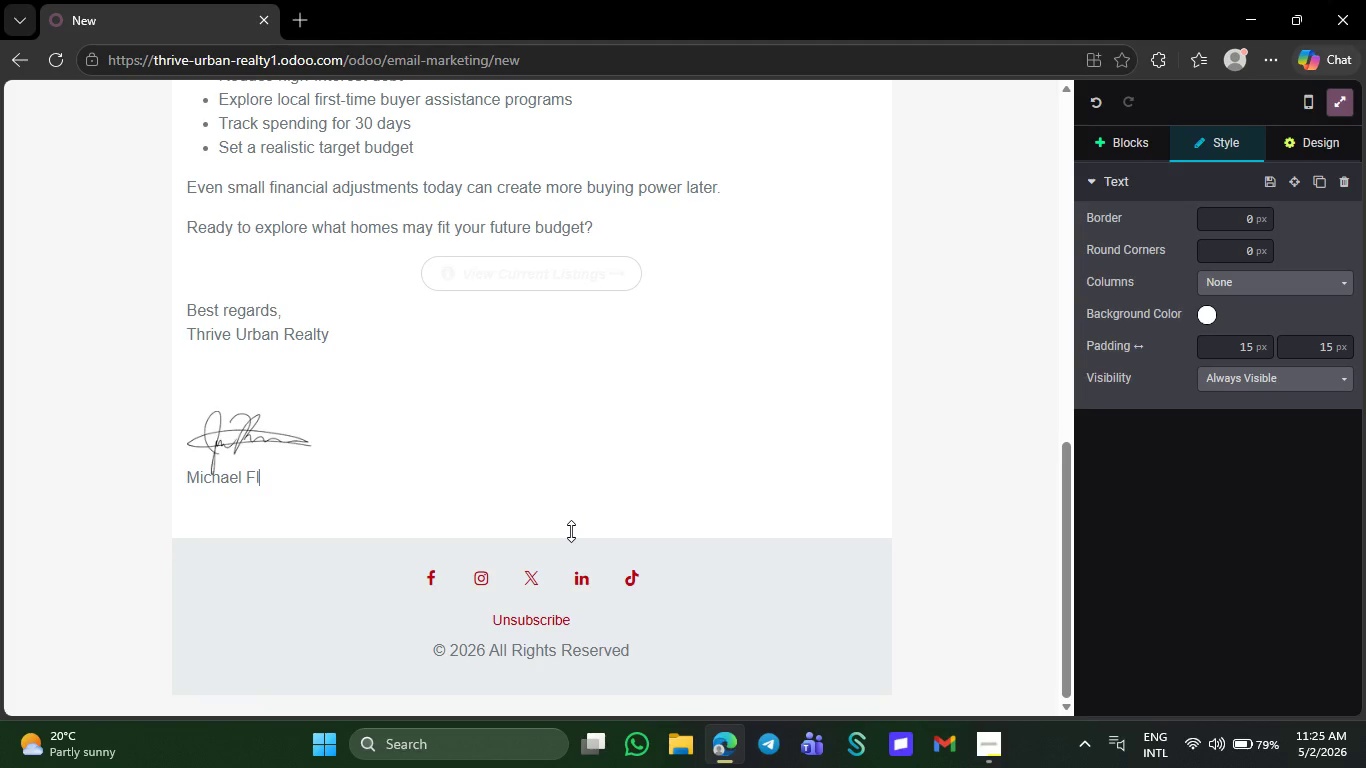 
key(Backspace)
 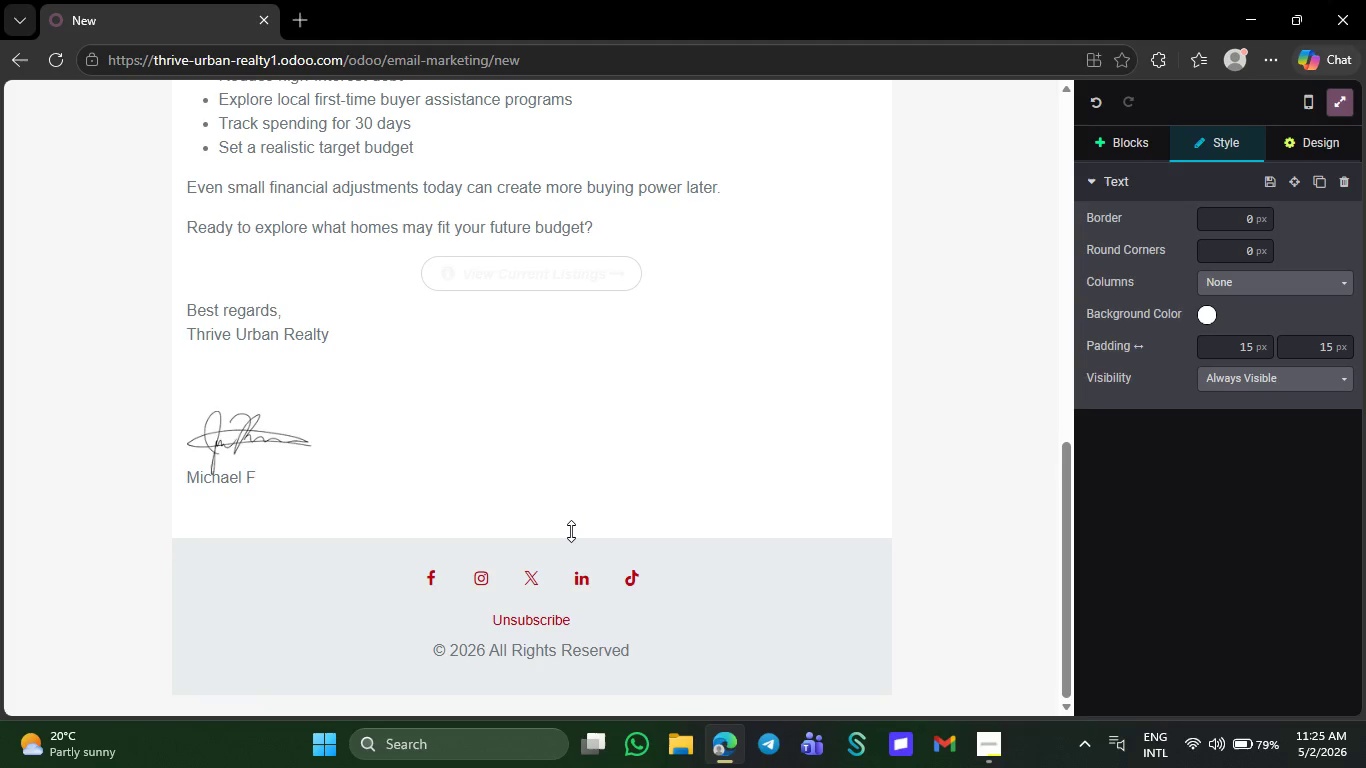 
key(Backspace)
 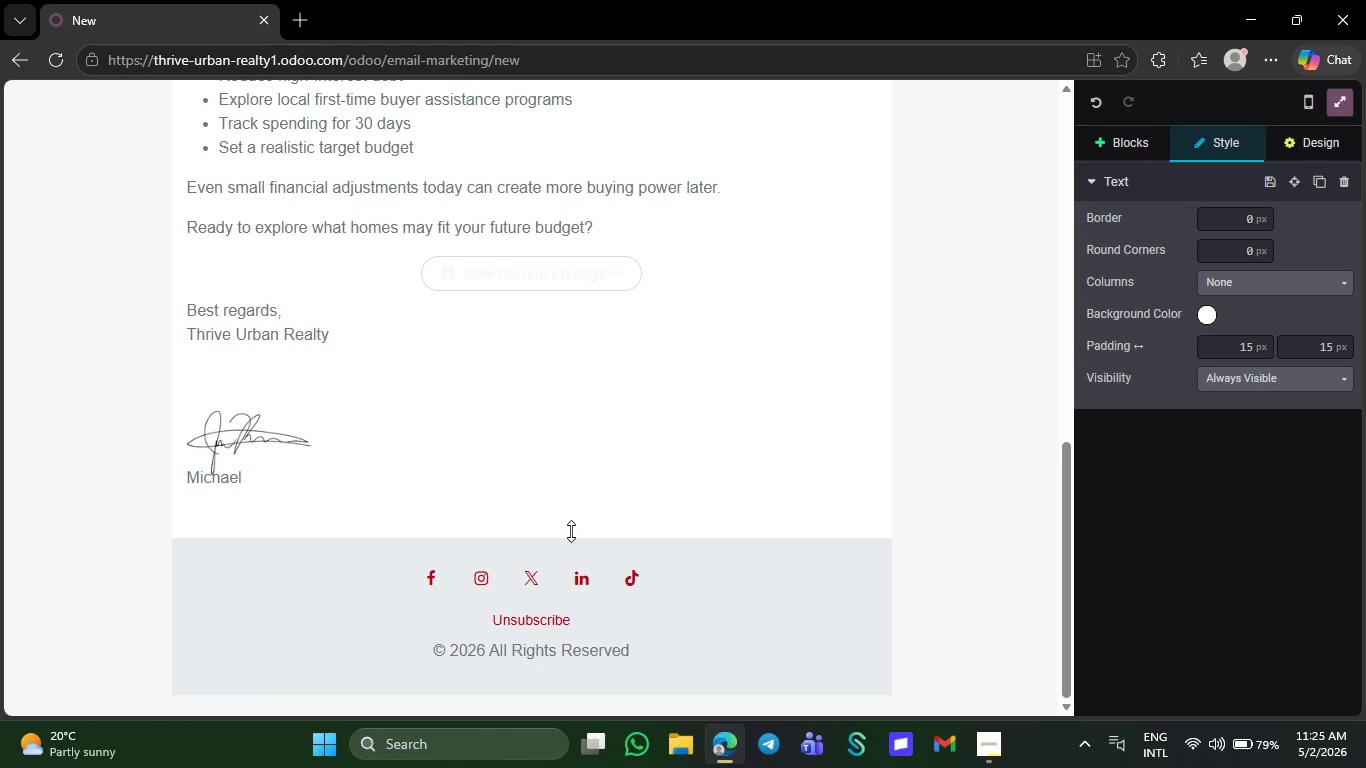 
key(Backspace)
 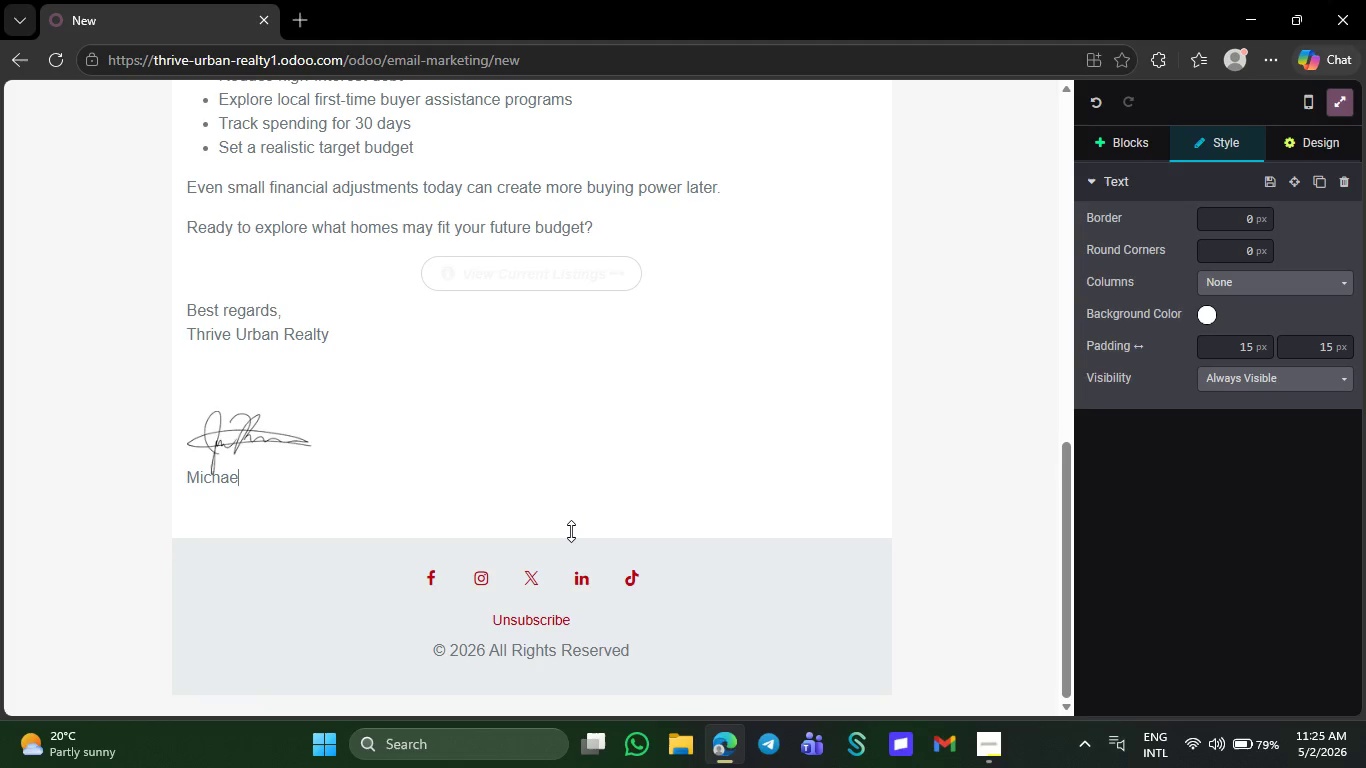 
key(Backspace)
 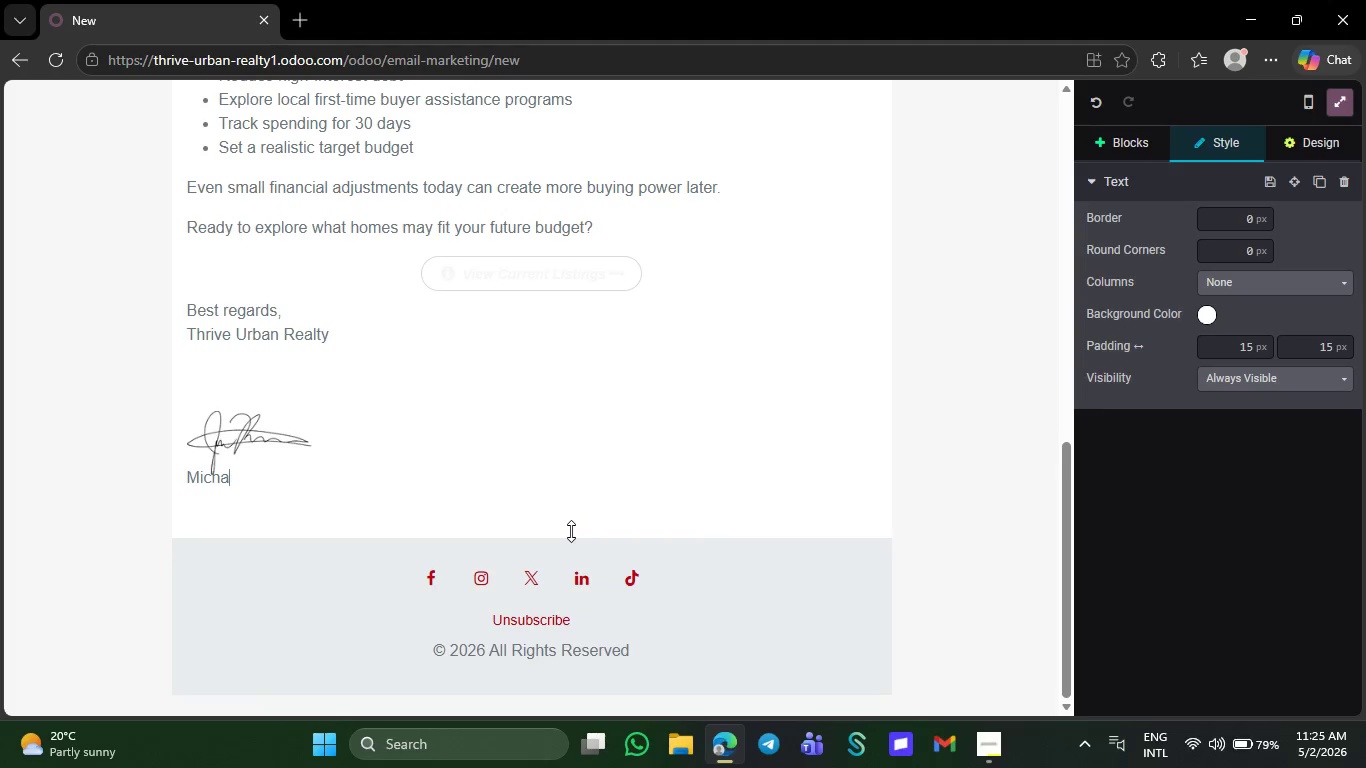 
key(Backspace)
 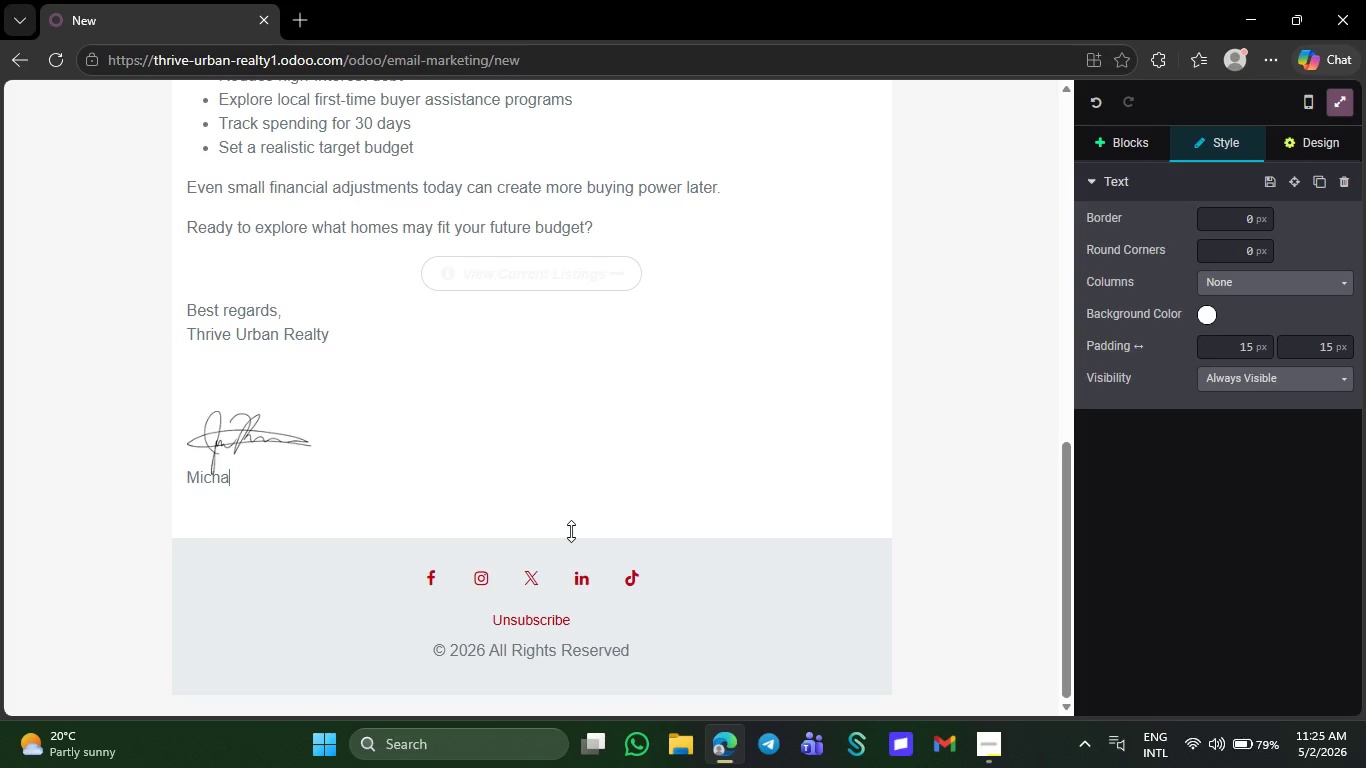 
key(Backspace)
 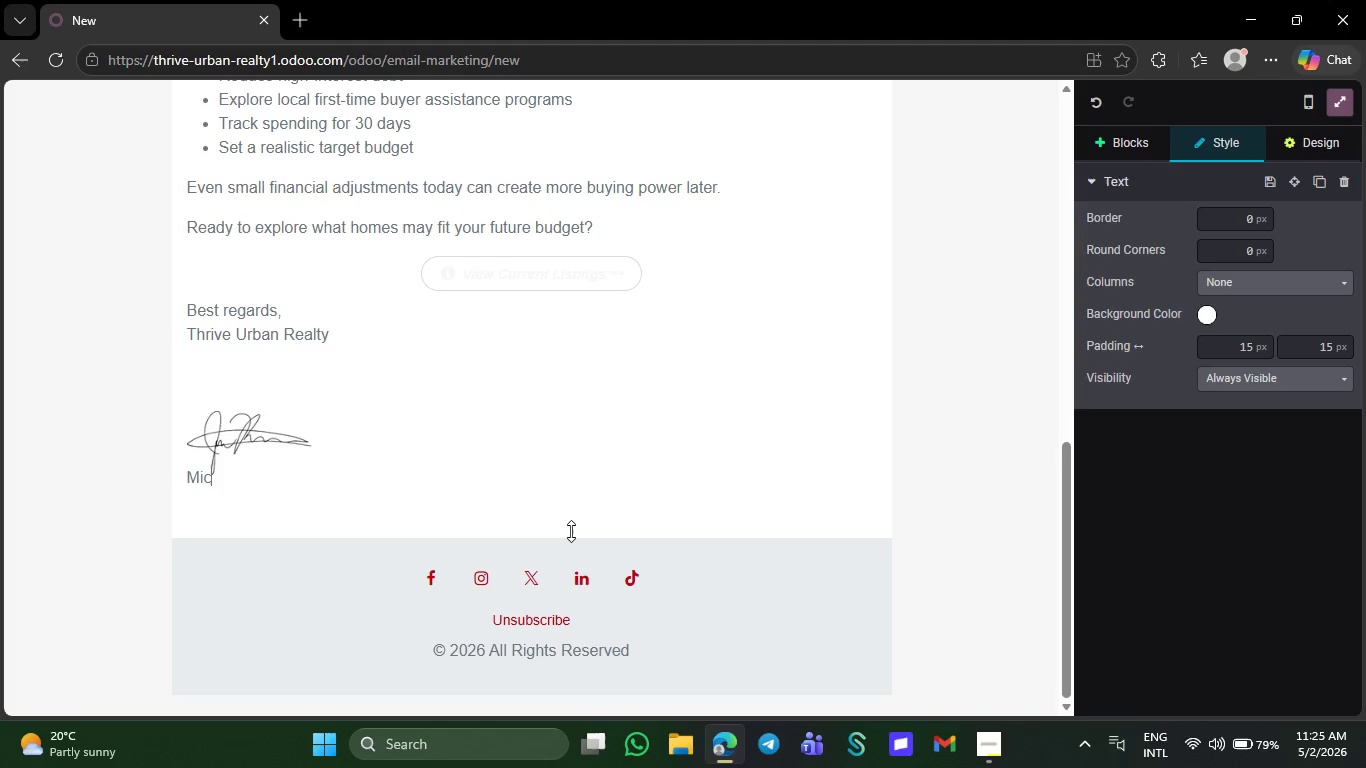 
key(Backspace)
 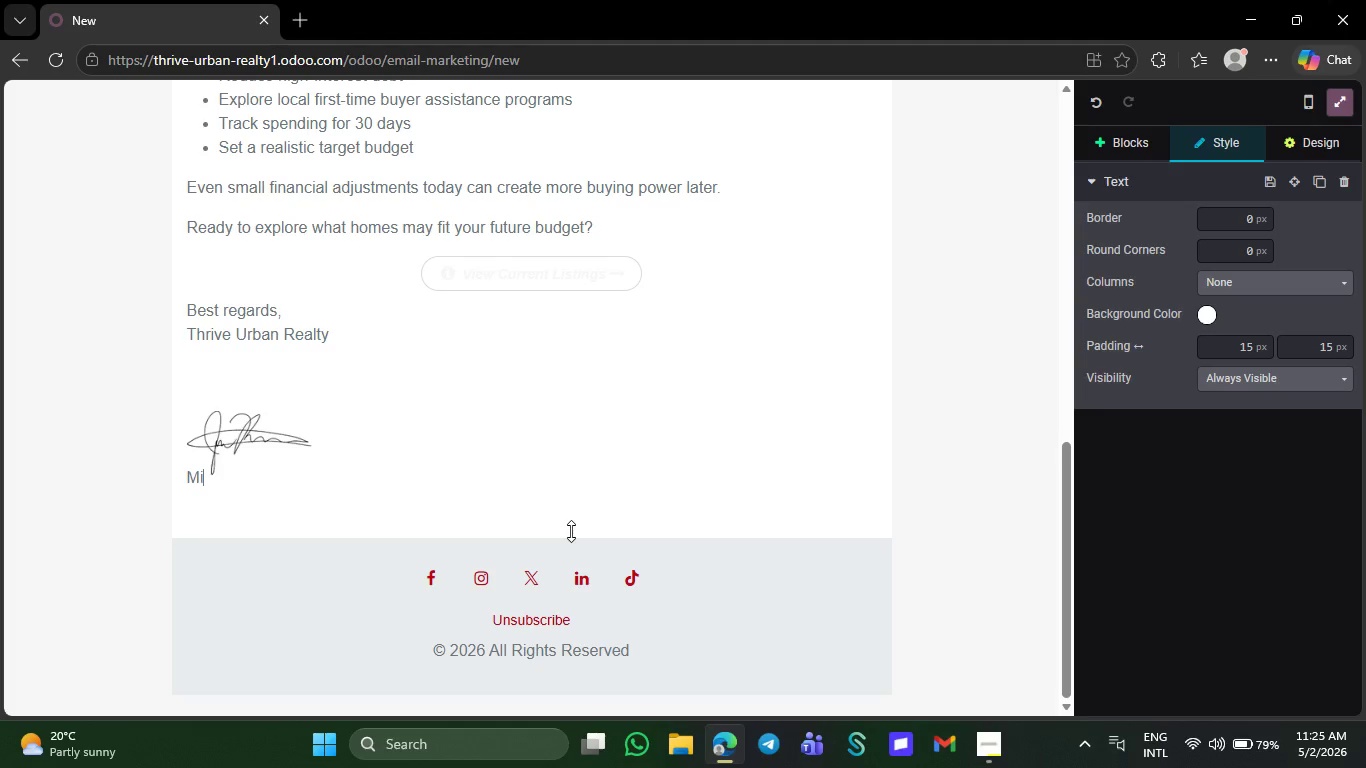 
key(Backspace)
 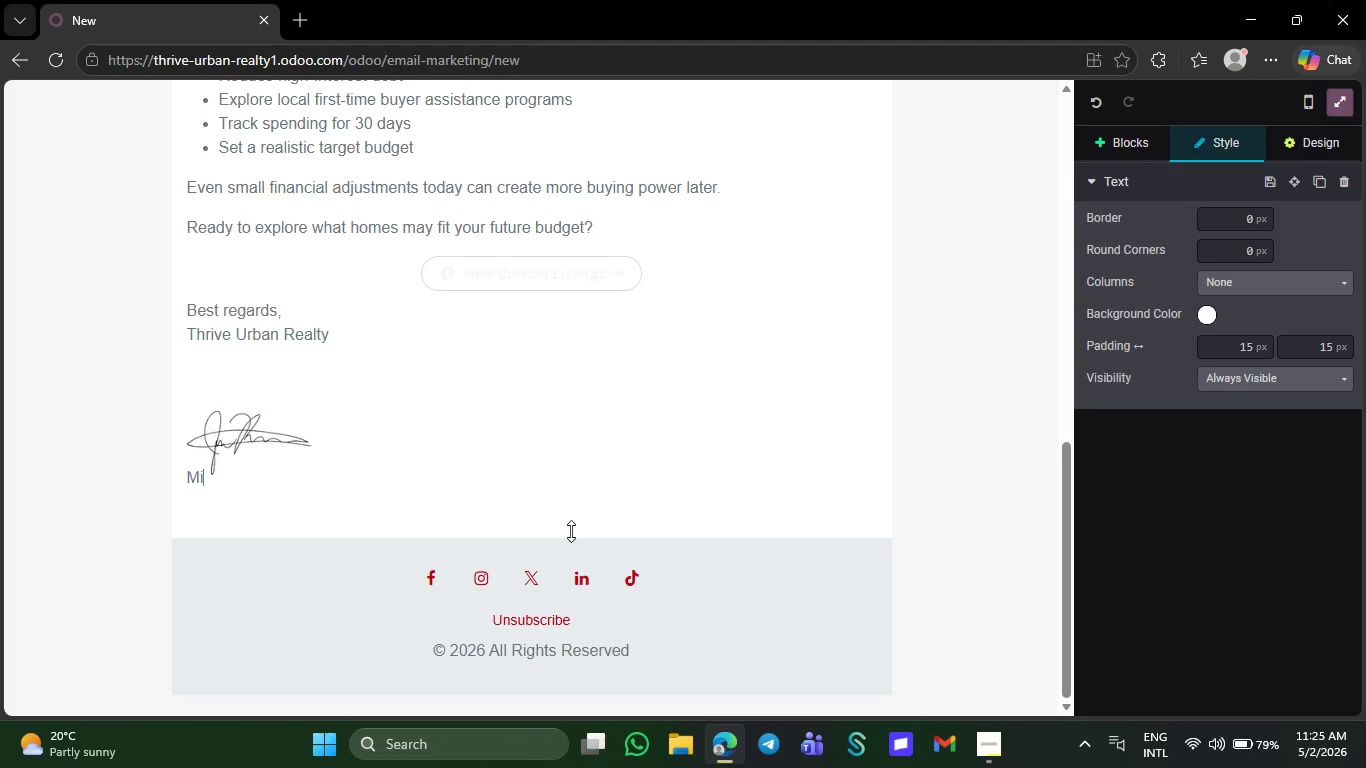 
key(Backspace)
 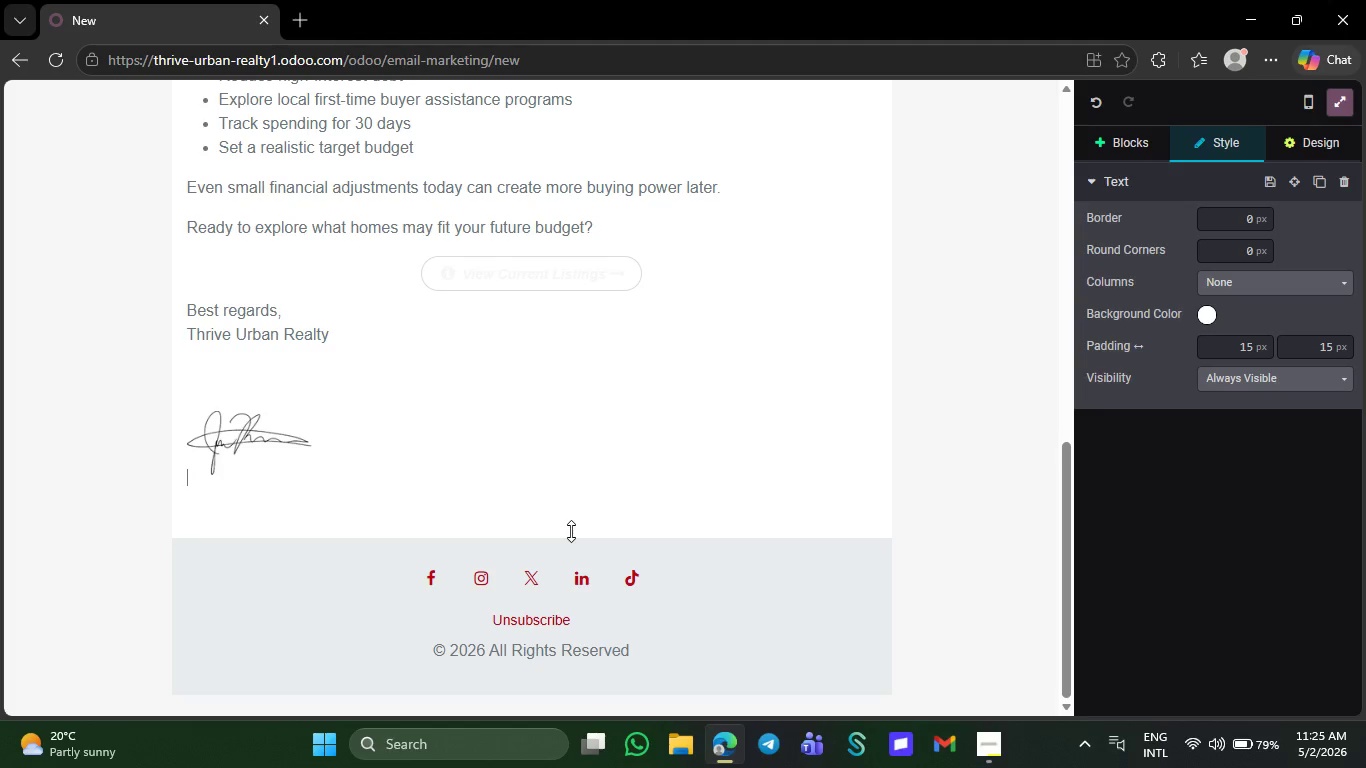 
key(Backspace)
 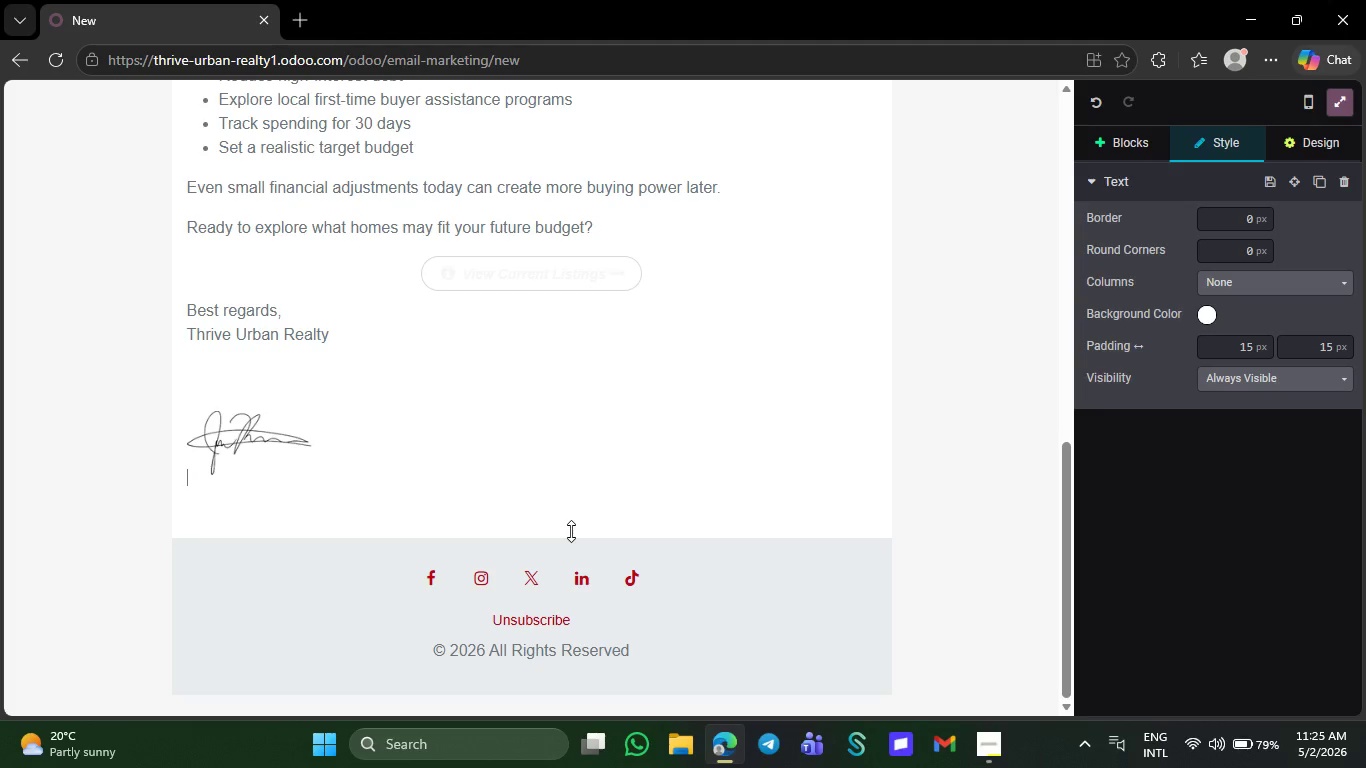 
key(Backspace)
 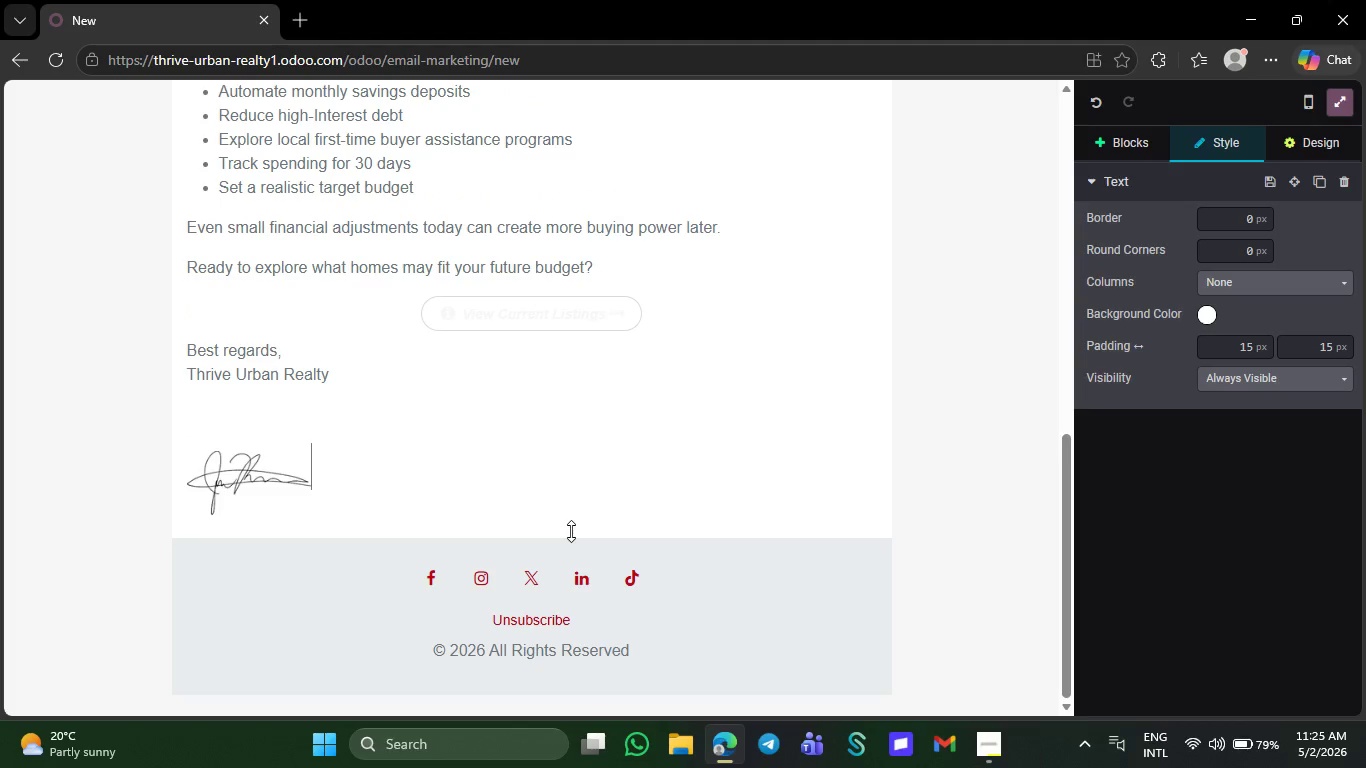 
key(Backspace)
 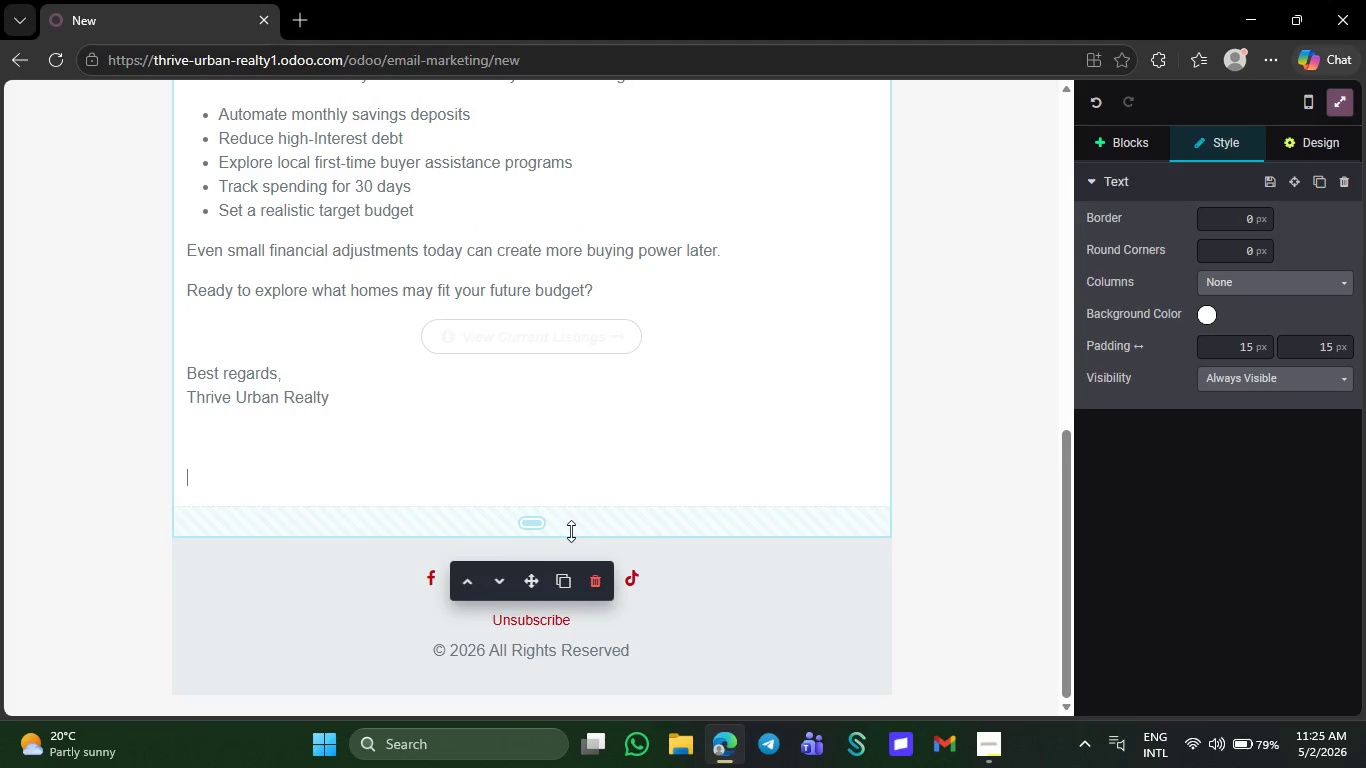 
key(Backspace)
 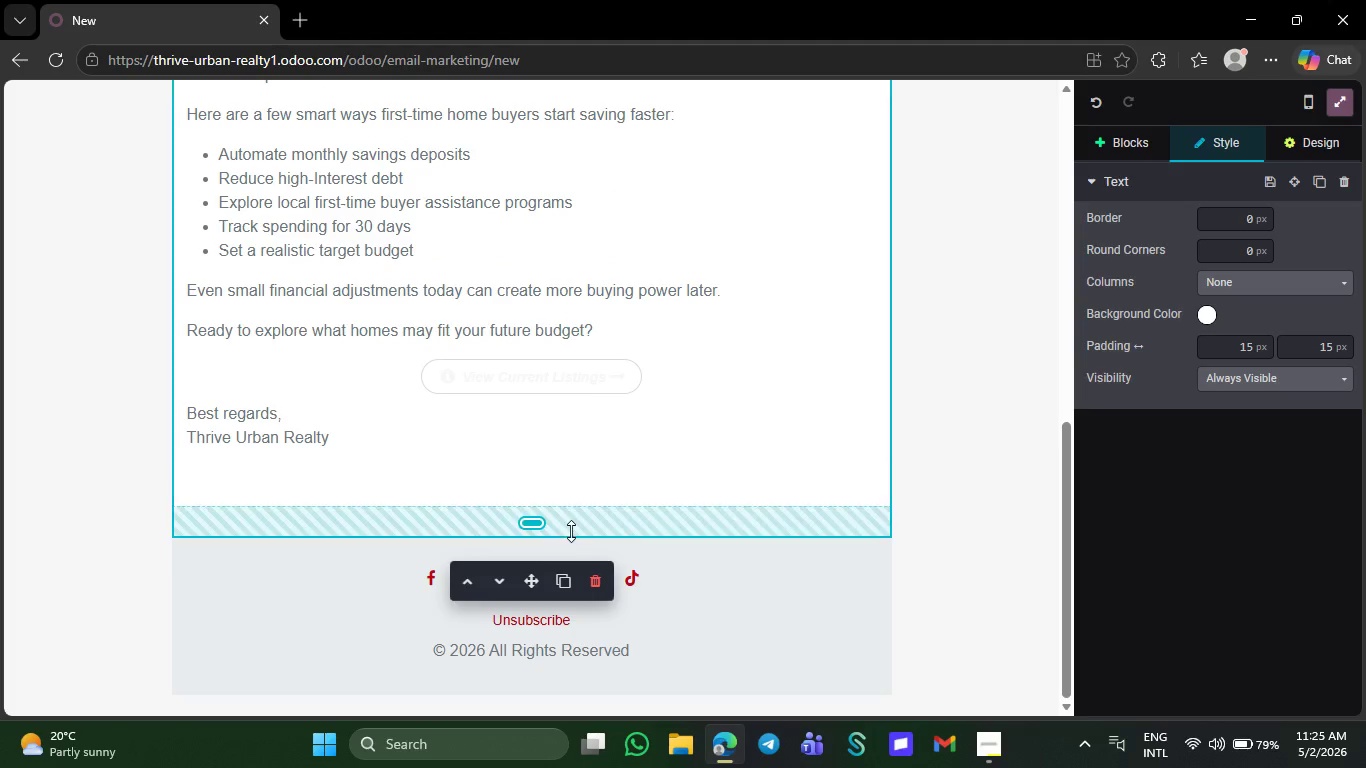 
key(Backspace)
 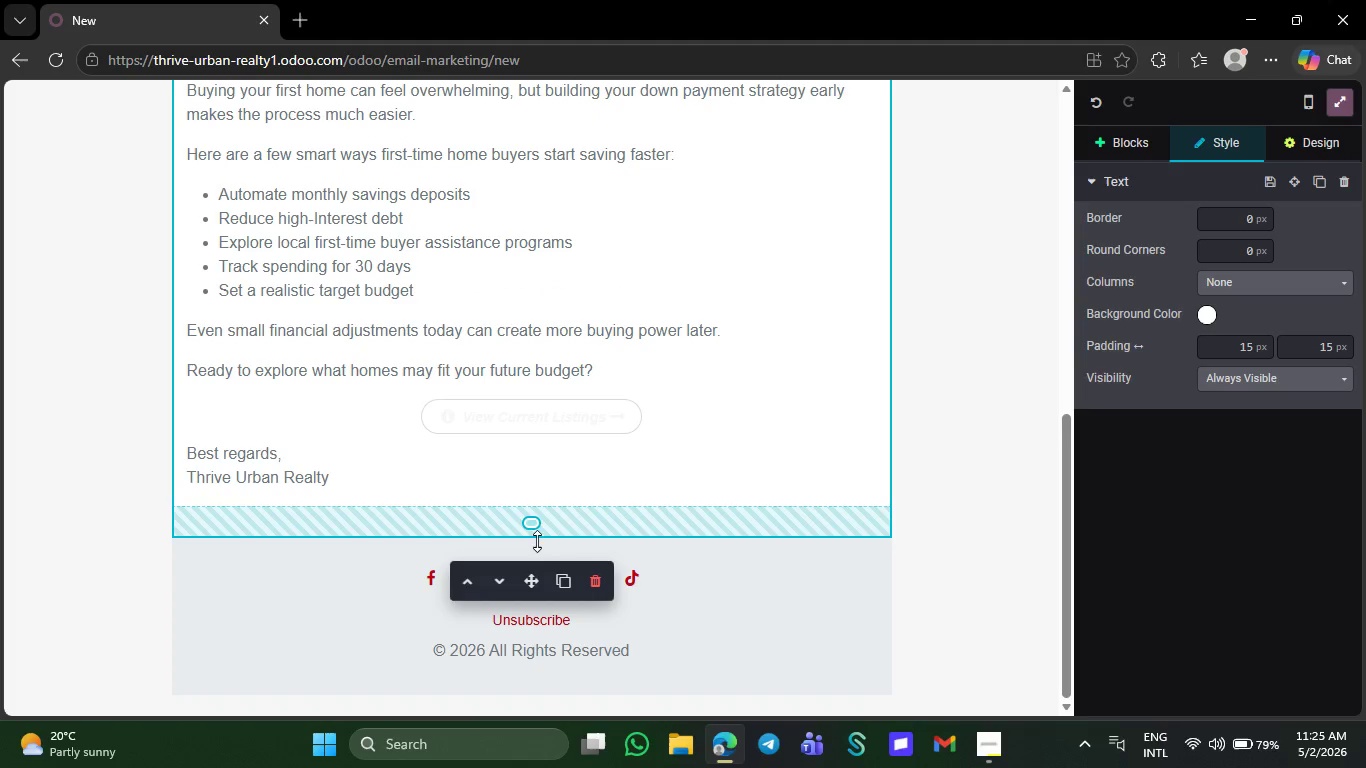 
wait(6.74)
 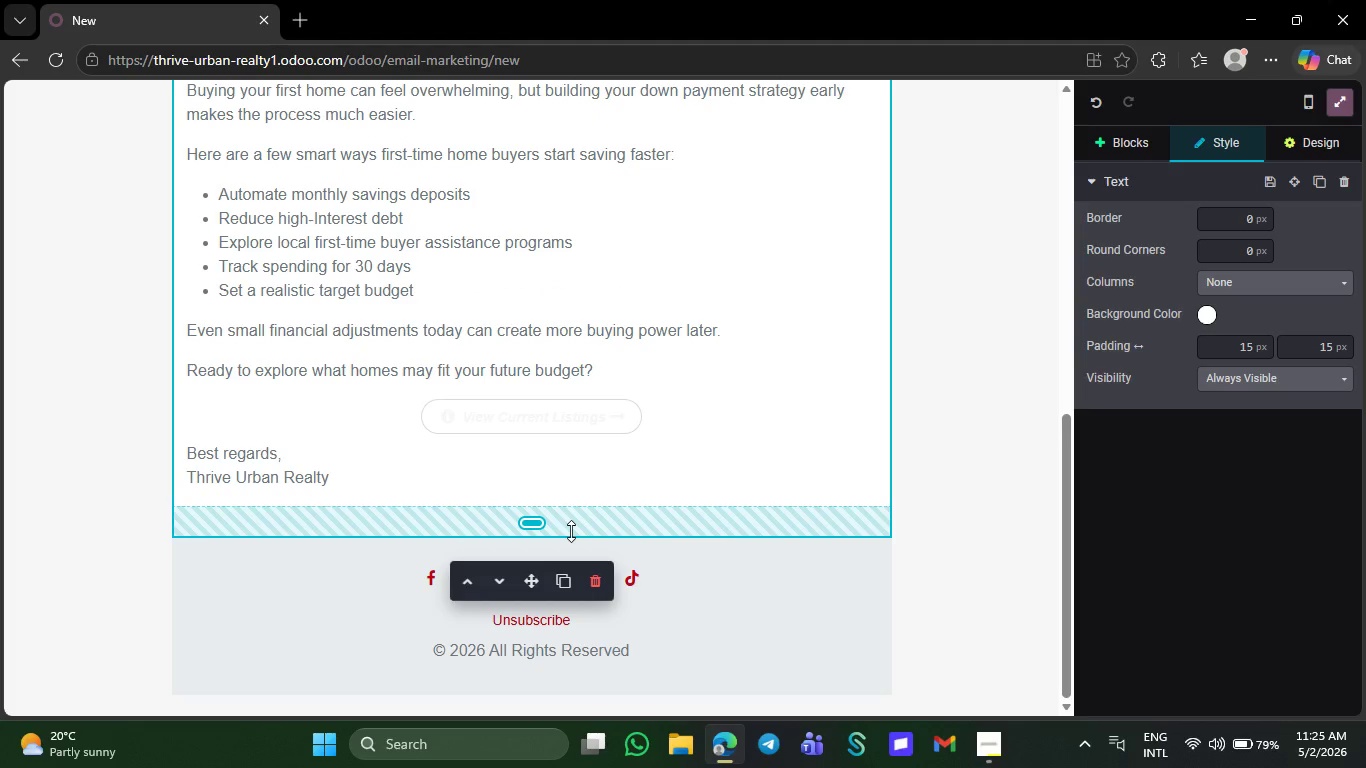 
mouse_move([562, 516])
 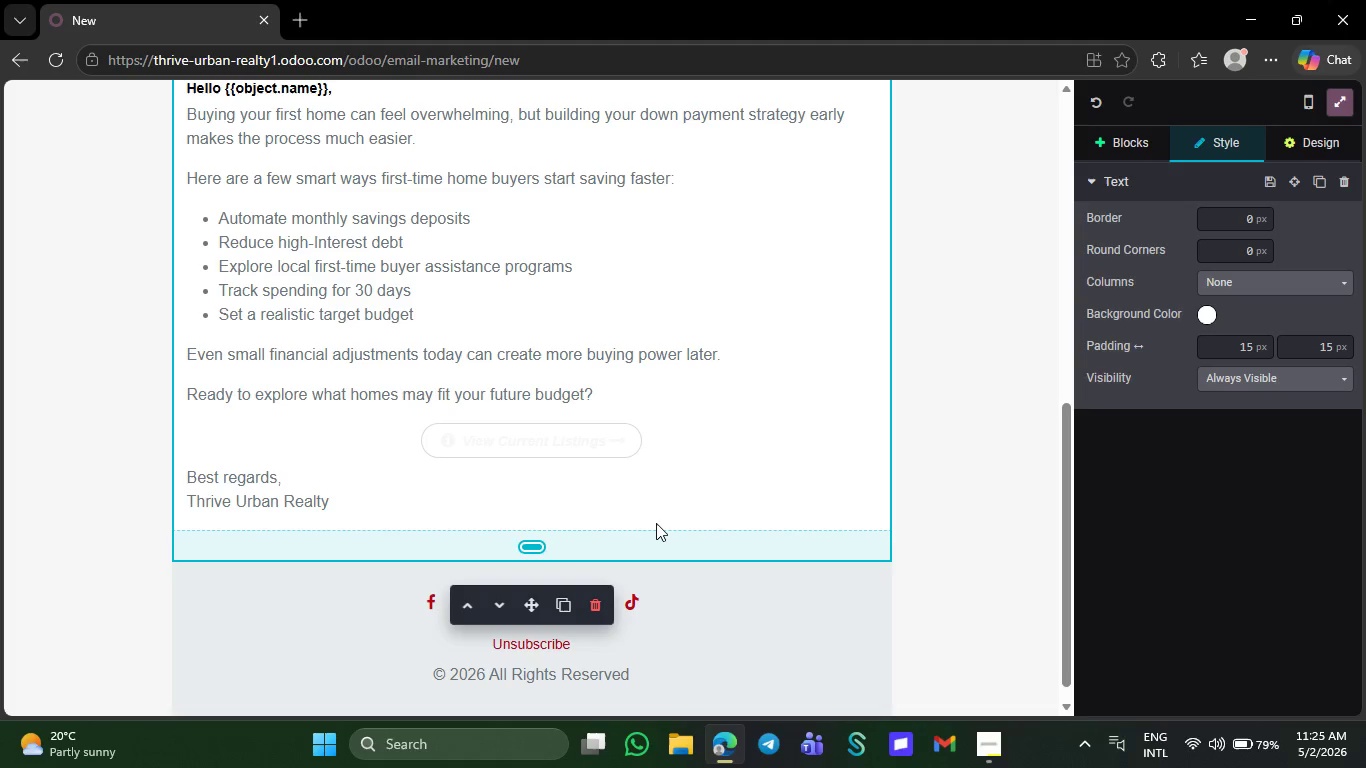 
left_click([657, 523])
 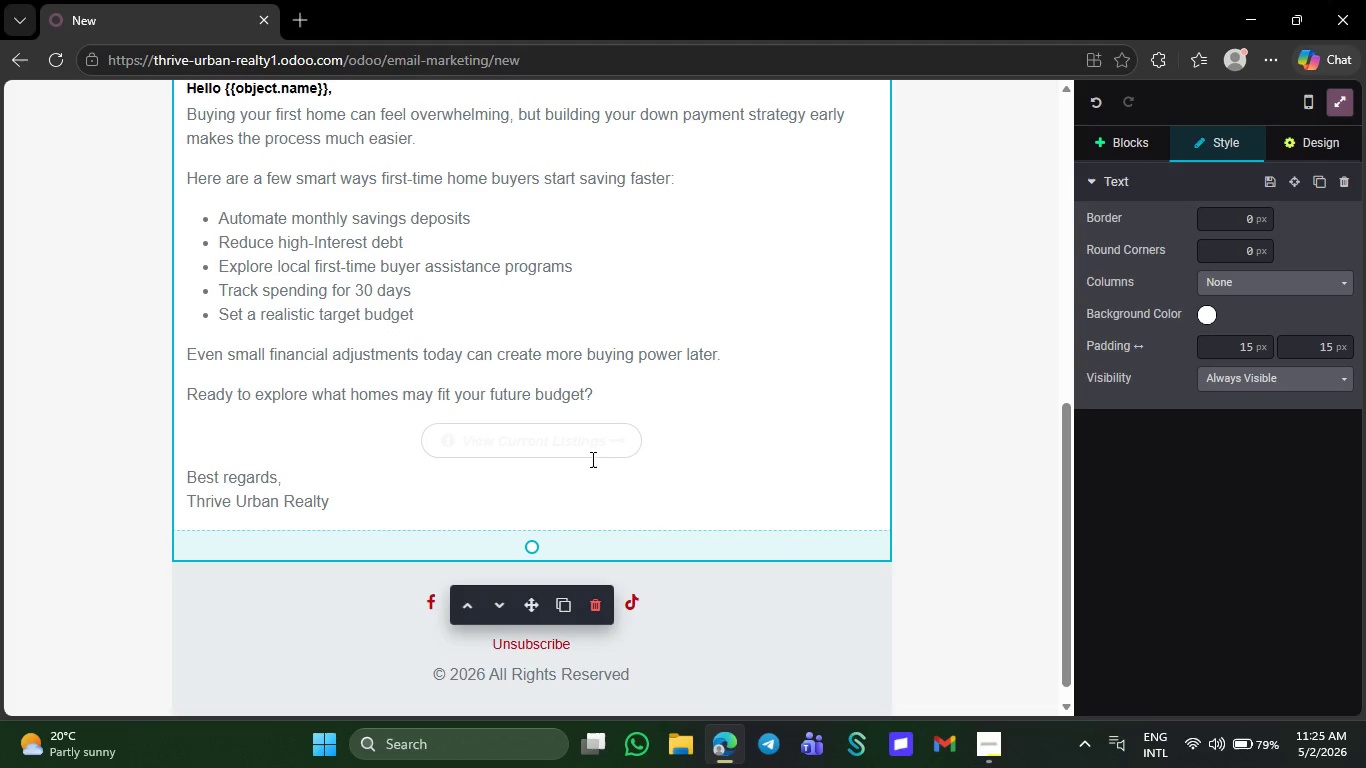 
left_click([591, 459])
 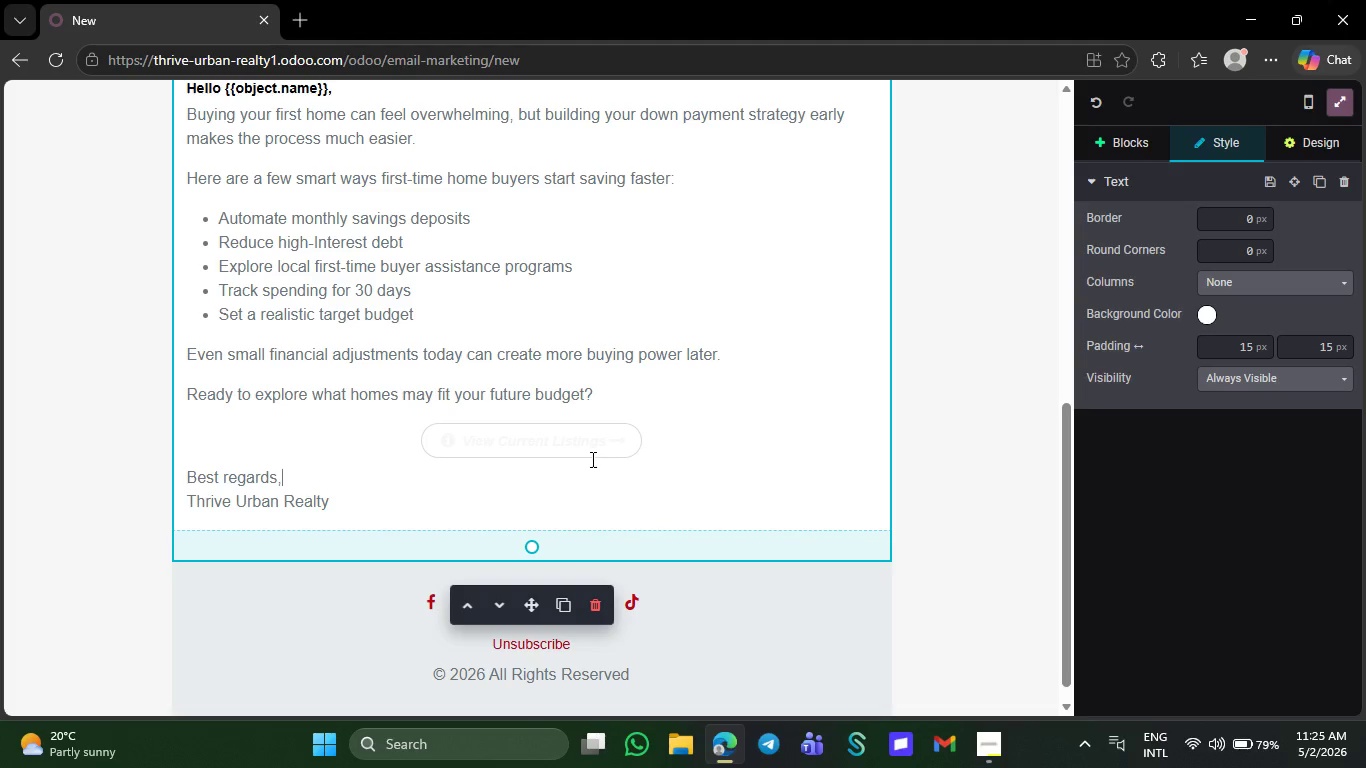 
left_click([591, 459])
 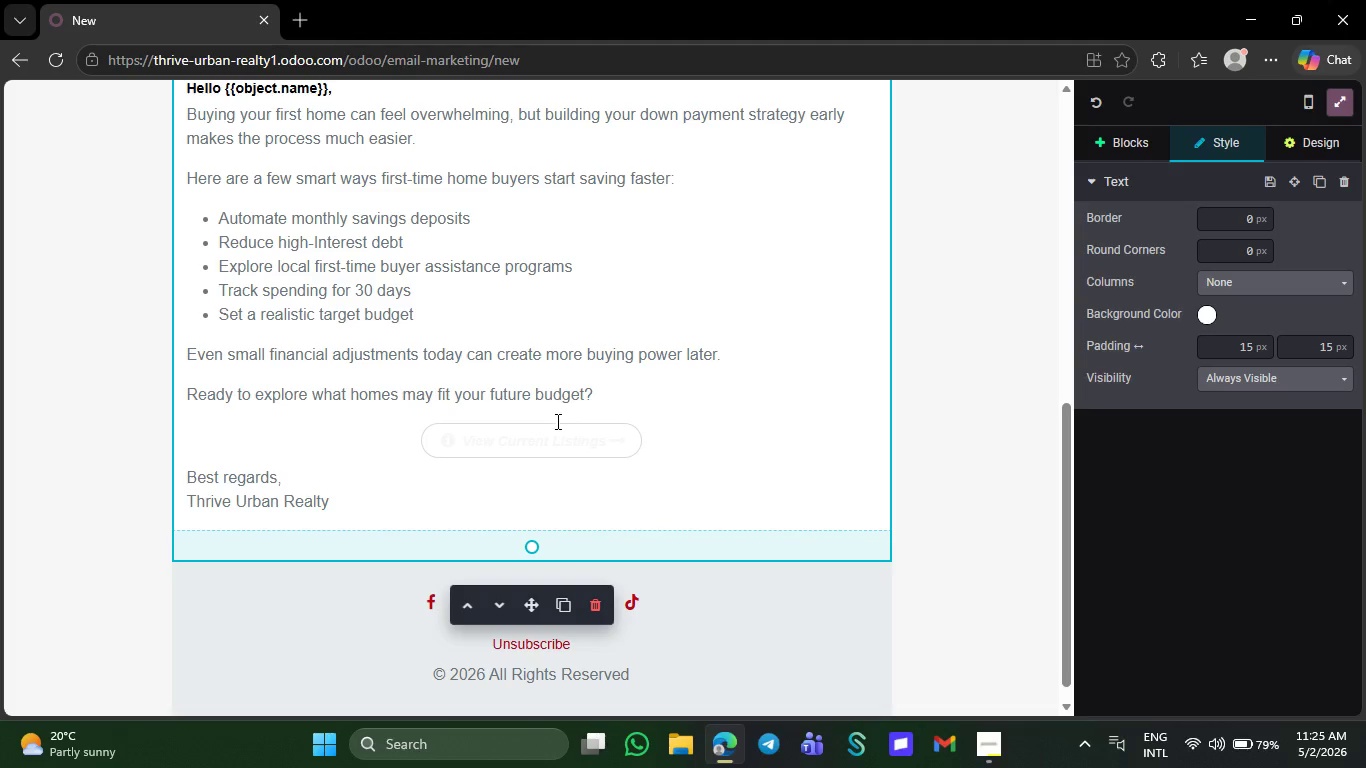 
left_click([556, 421])
 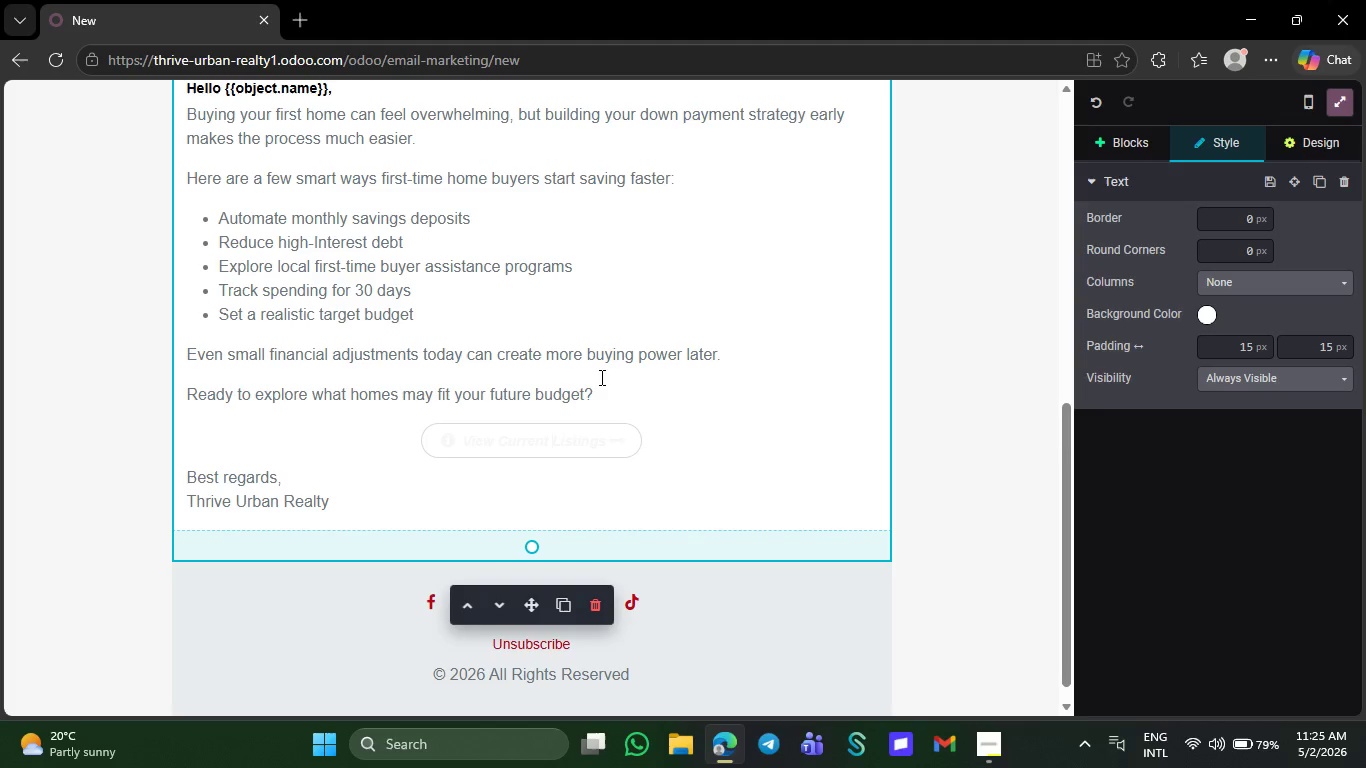 
left_click([592, 393])
 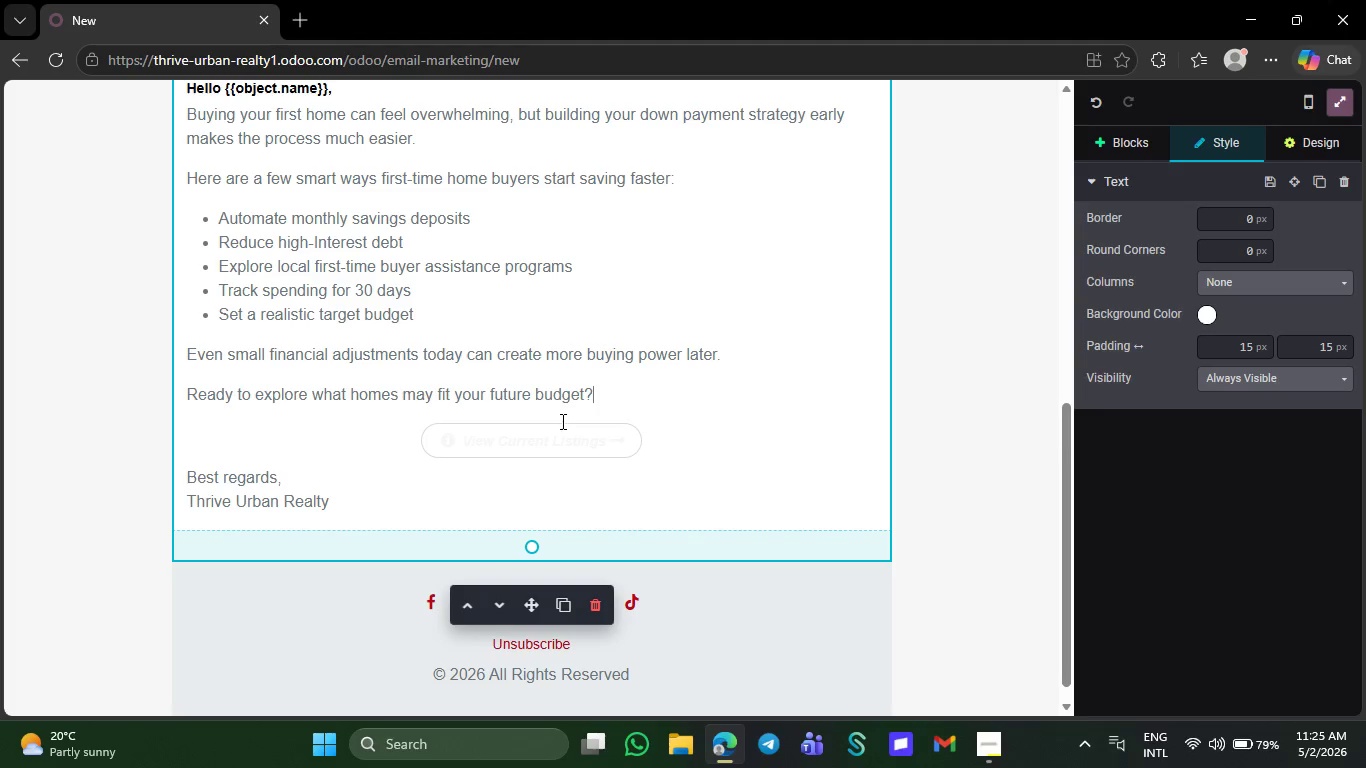 
left_click([561, 421])
 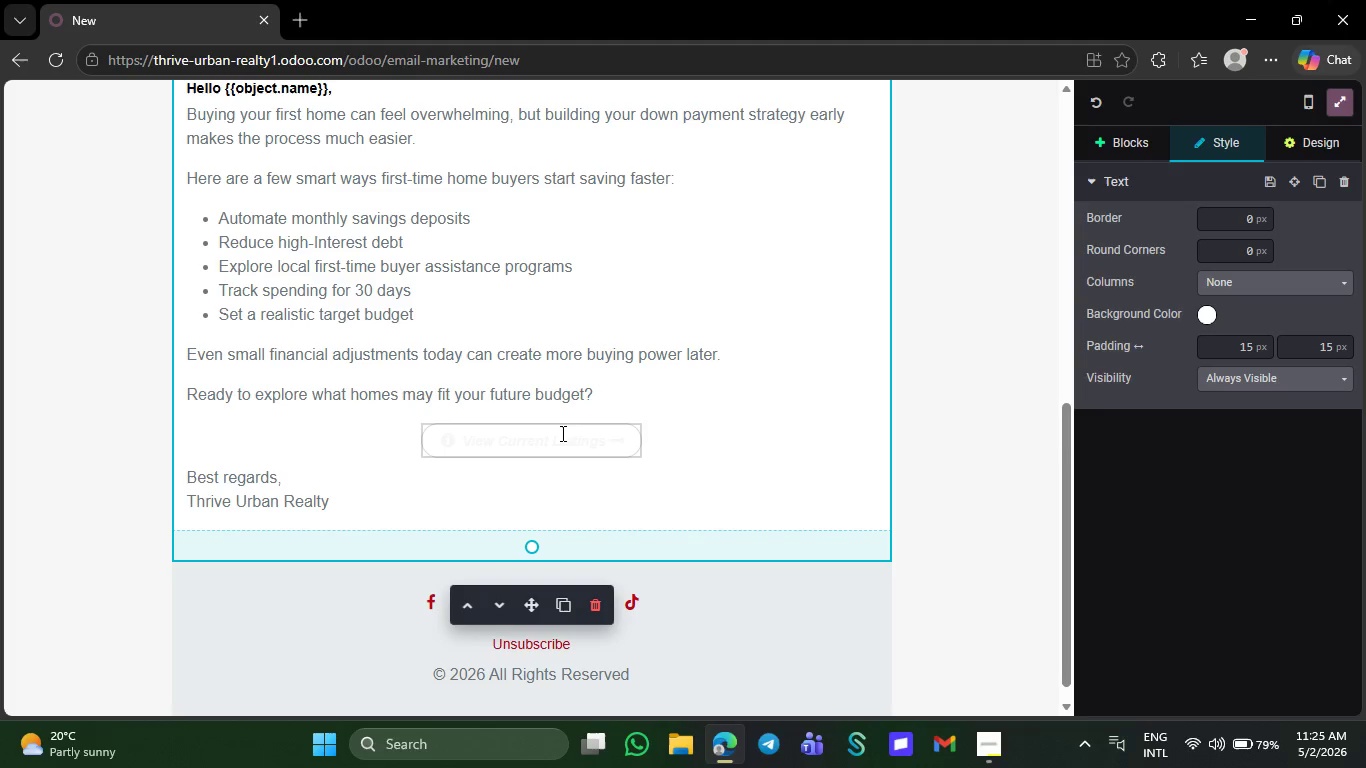 
left_click([561, 433])
 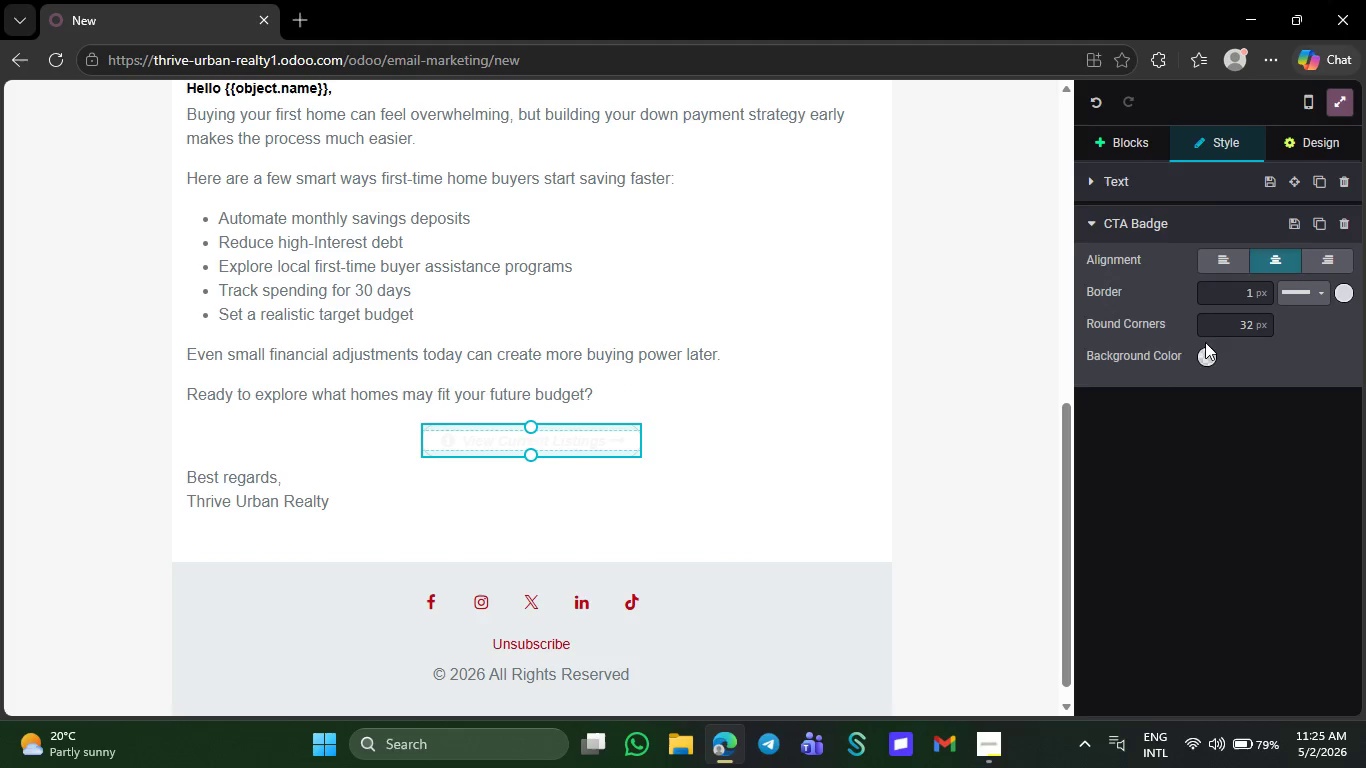 
left_click([1204, 353])
 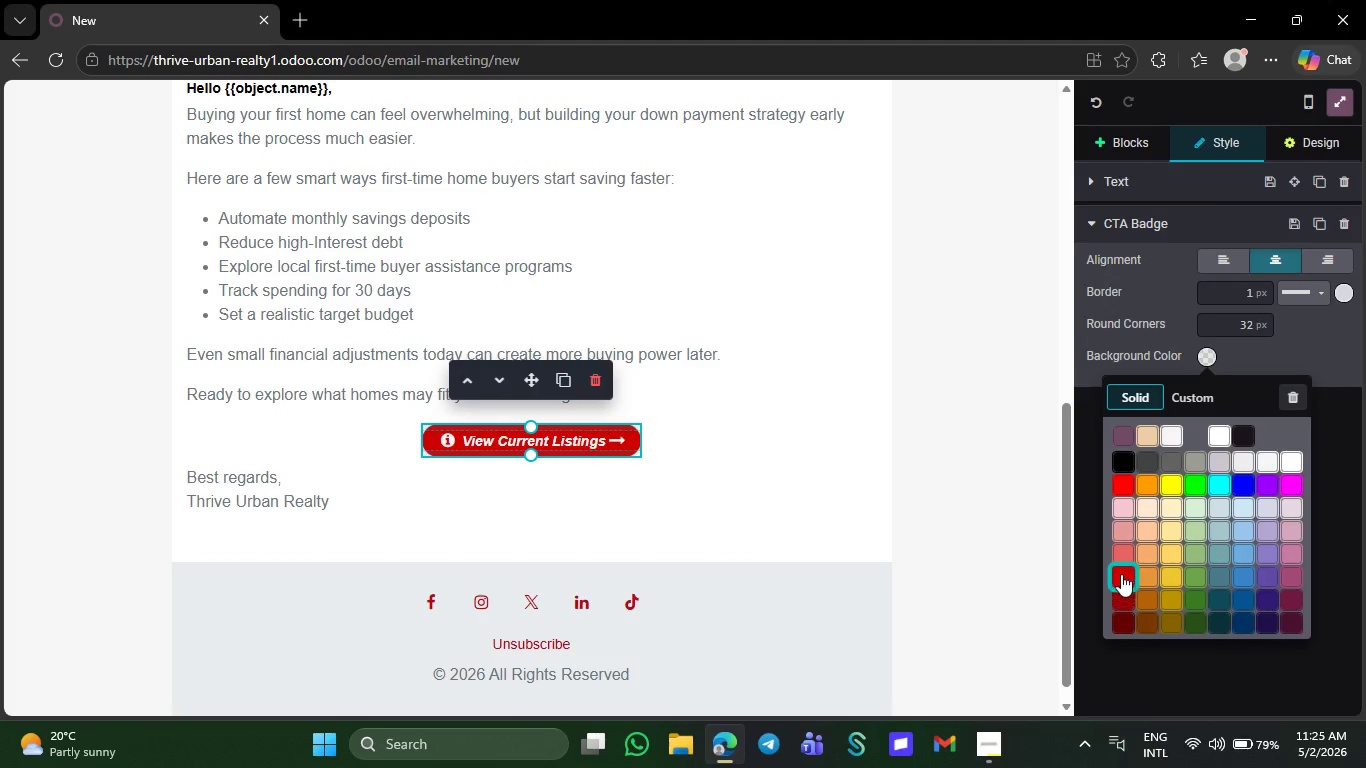 
left_click([1121, 574])
 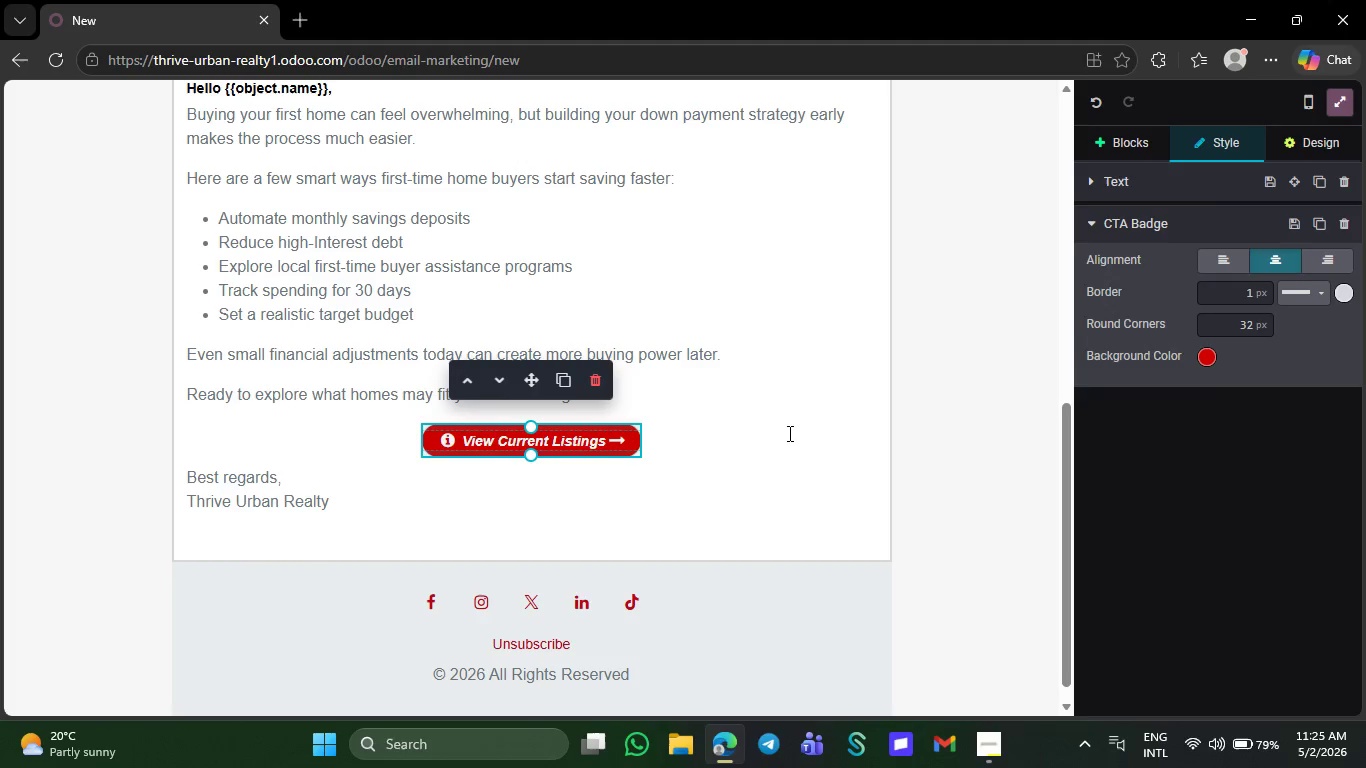 
left_click([788, 433])
 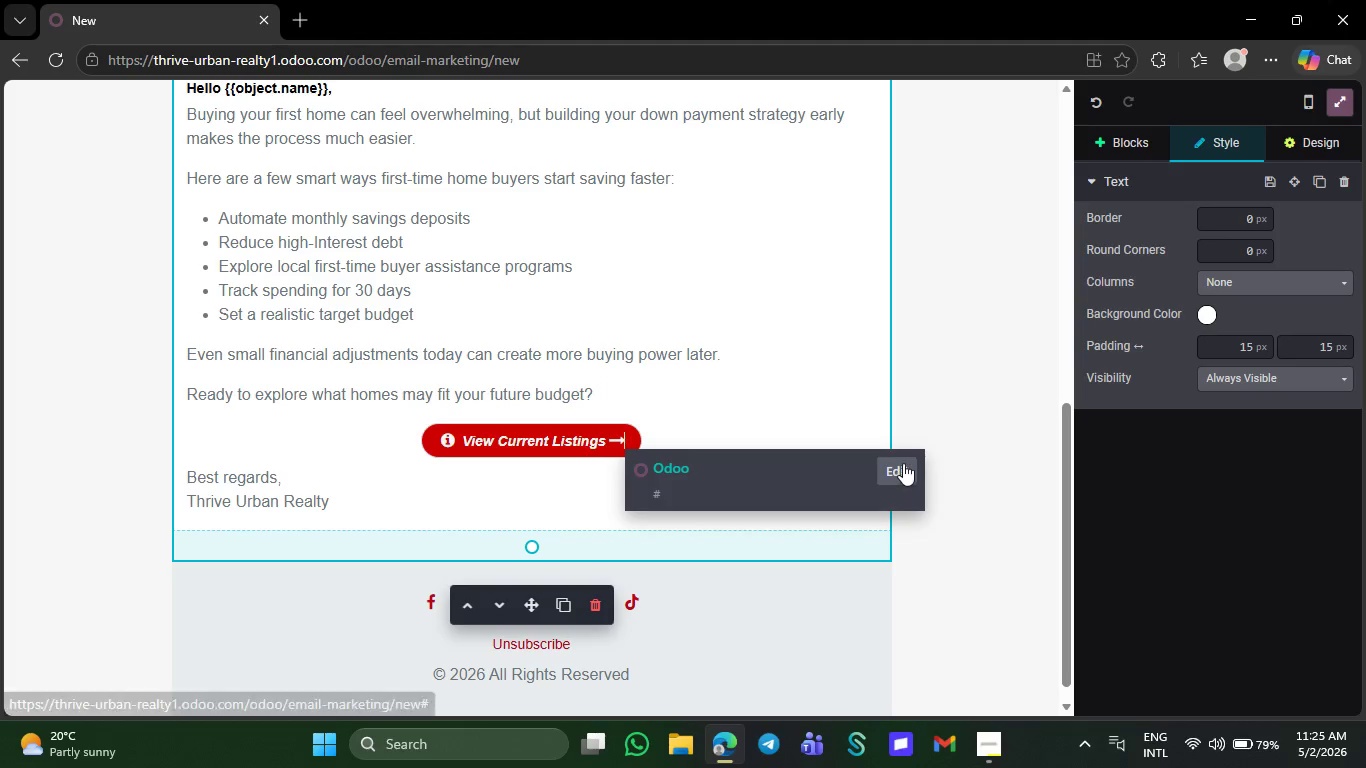 
left_click([903, 463])
 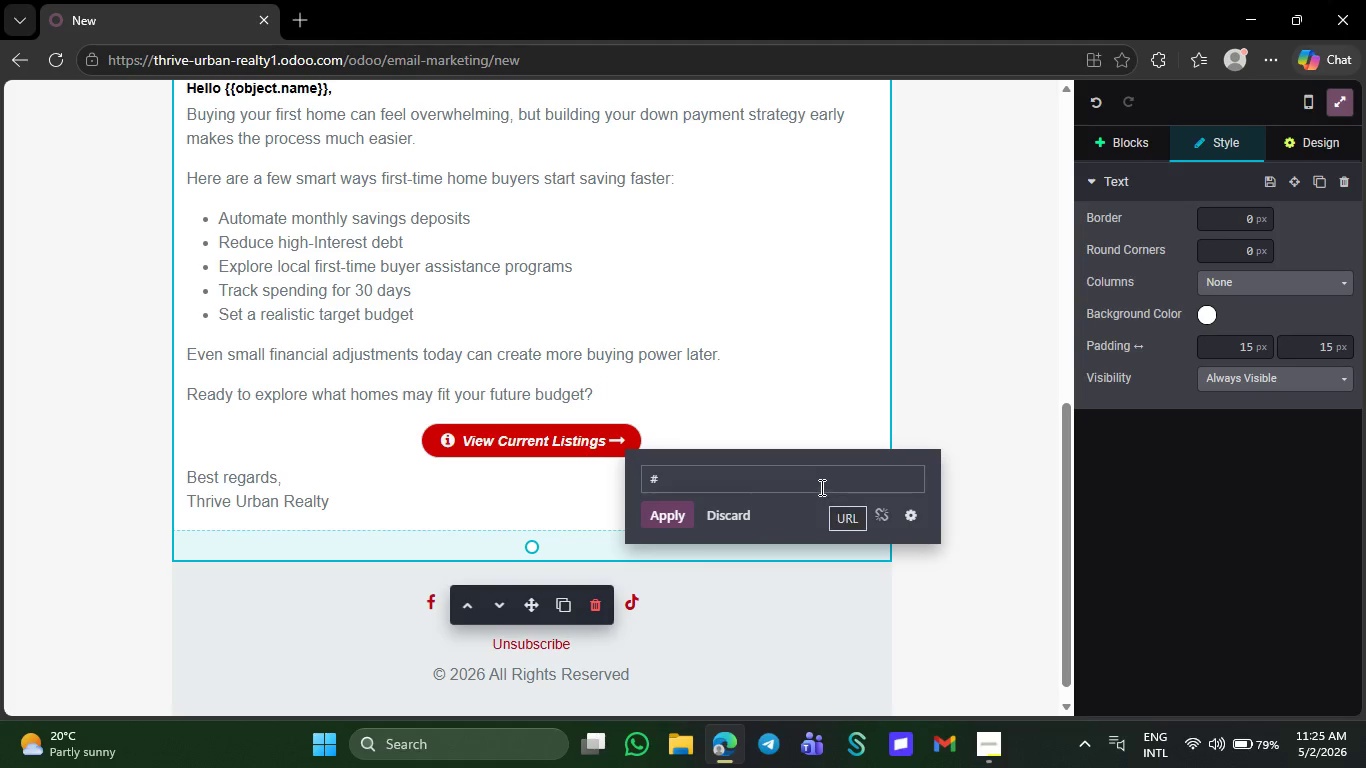 
left_click([822, 484])
 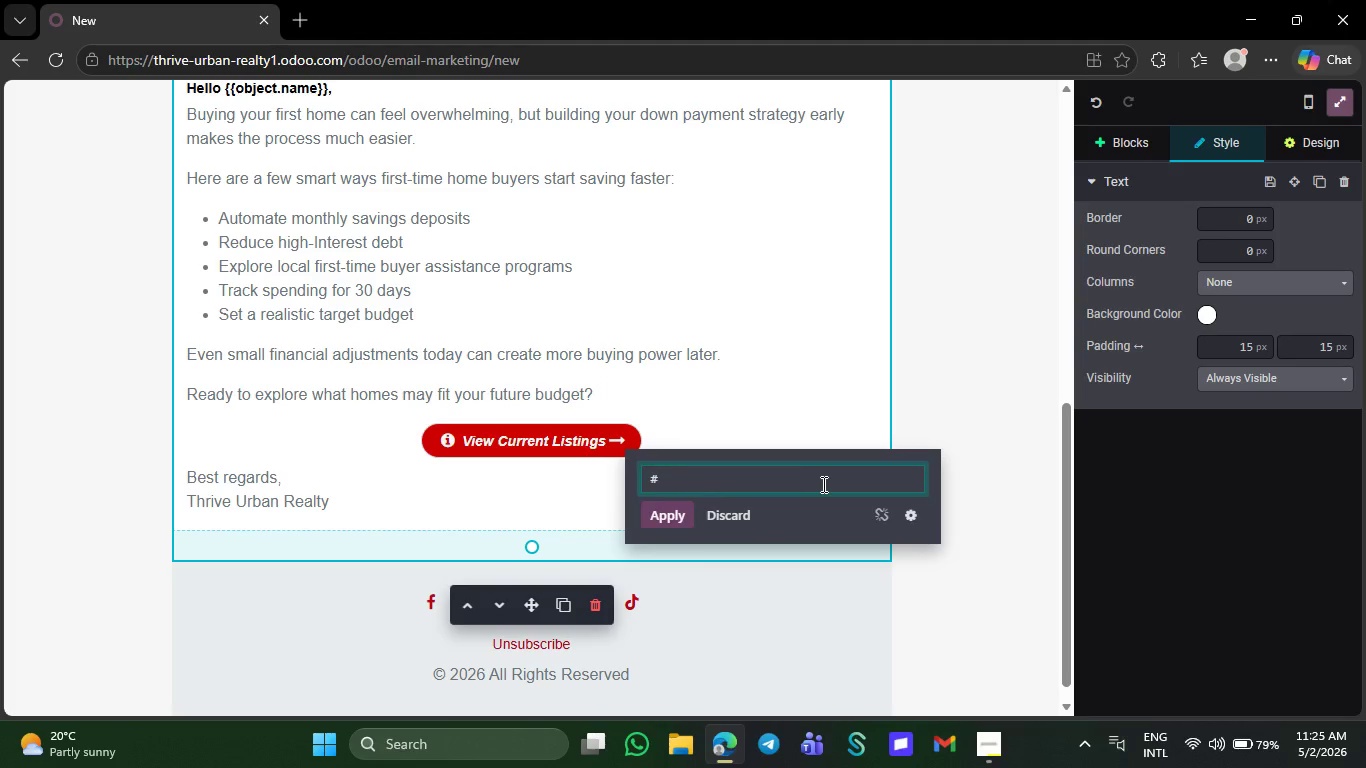 
key(Backspace)
 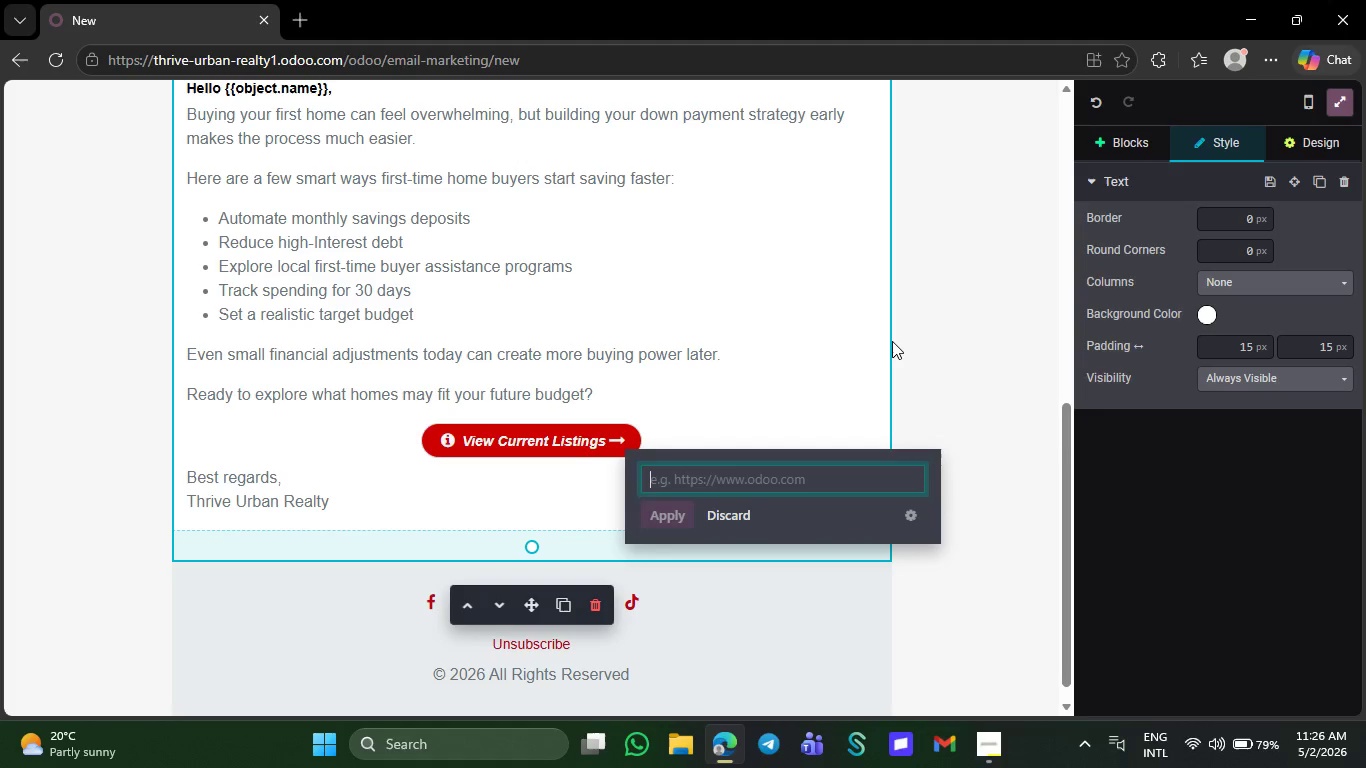 
wait(62.72)
 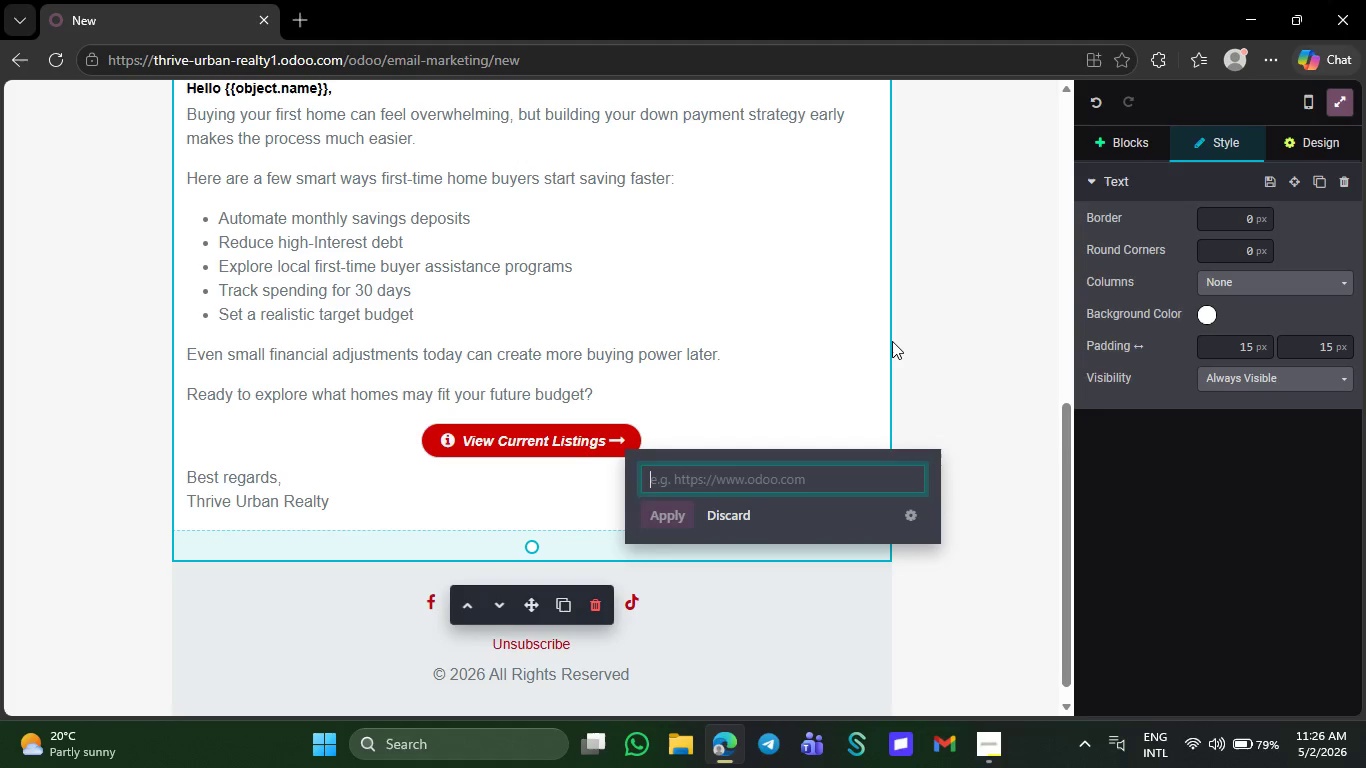 
type(http)
 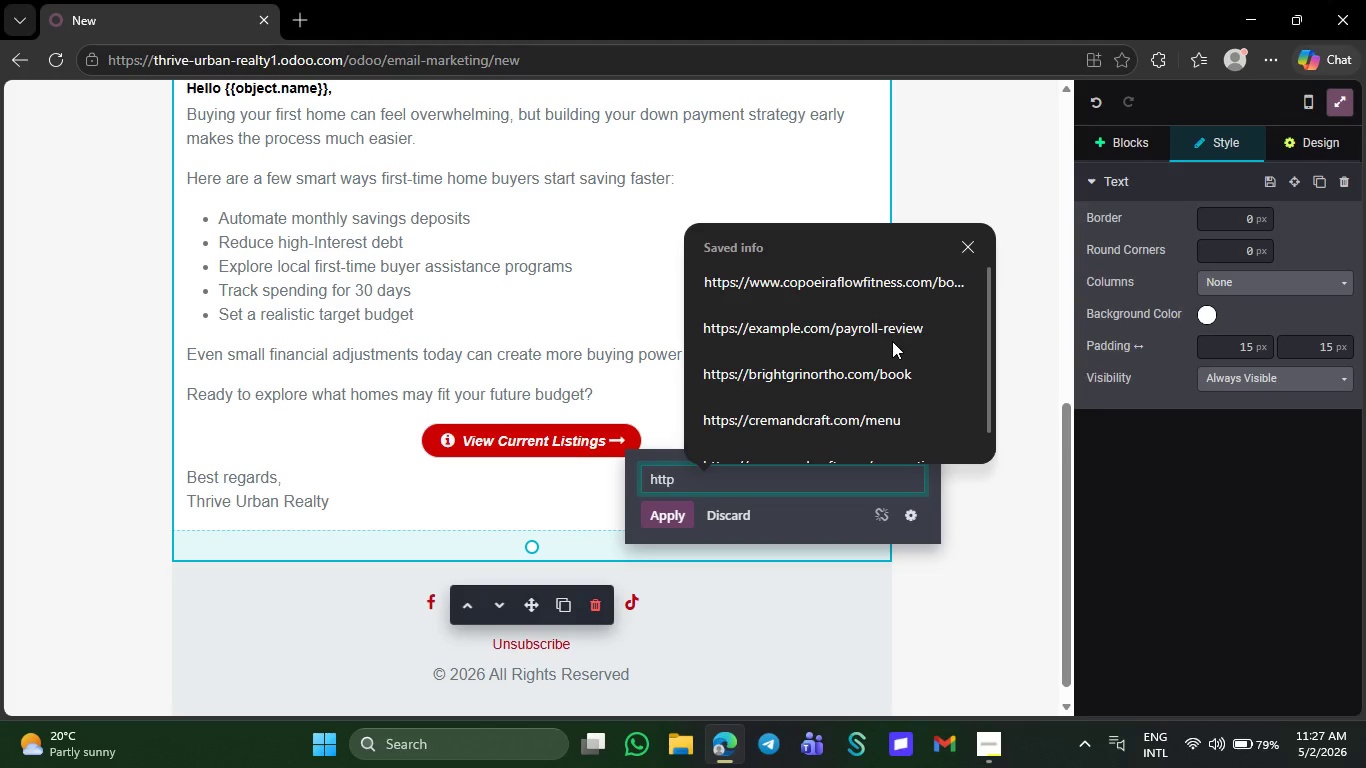 
key(S)
 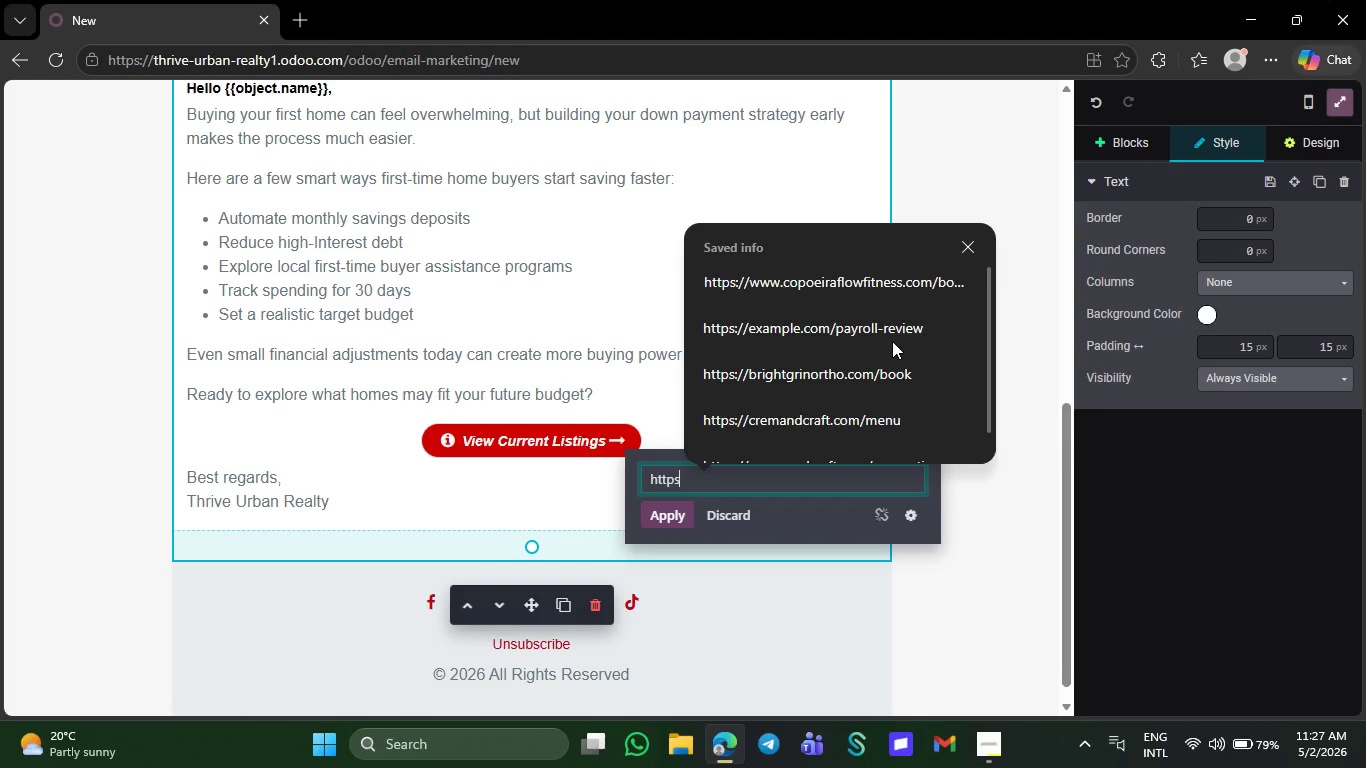 
key(Shift+ShiftRight)
 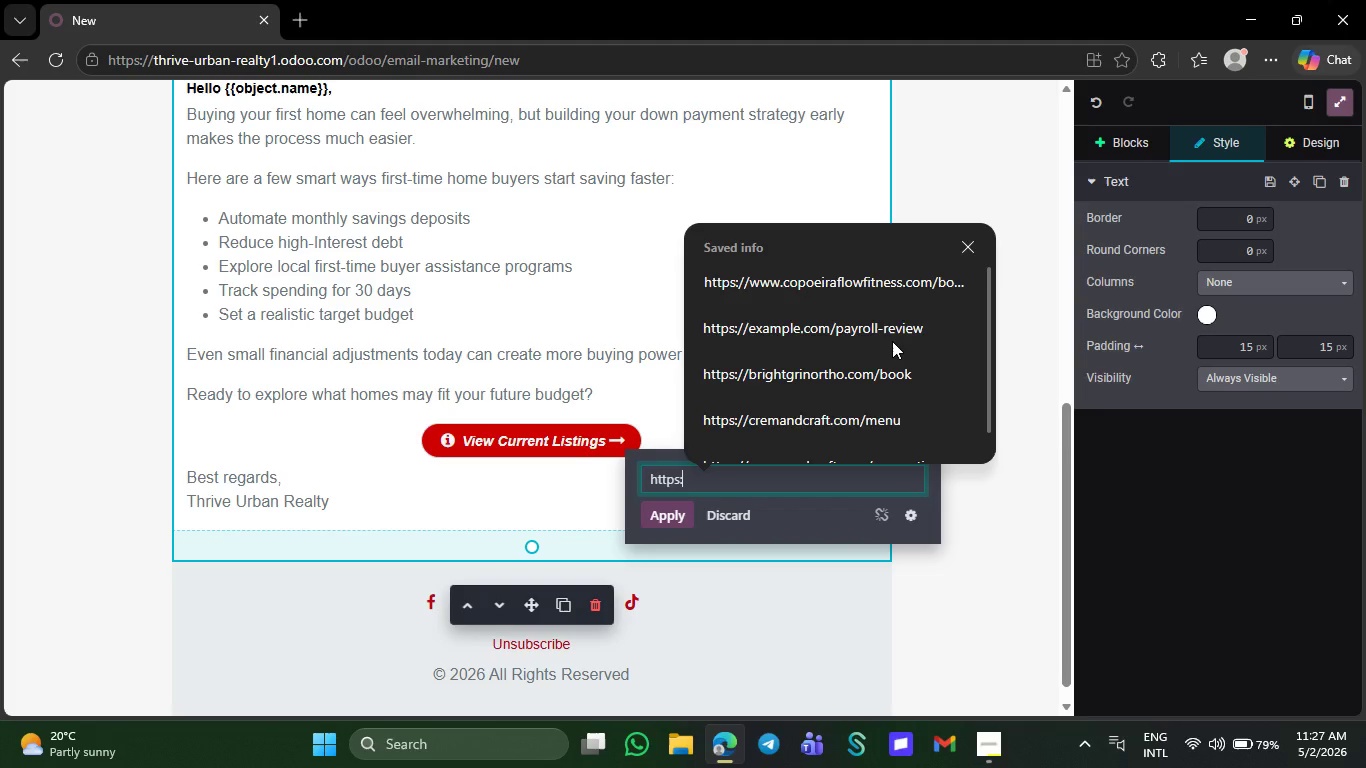 
key(Shift+Semicolon)
 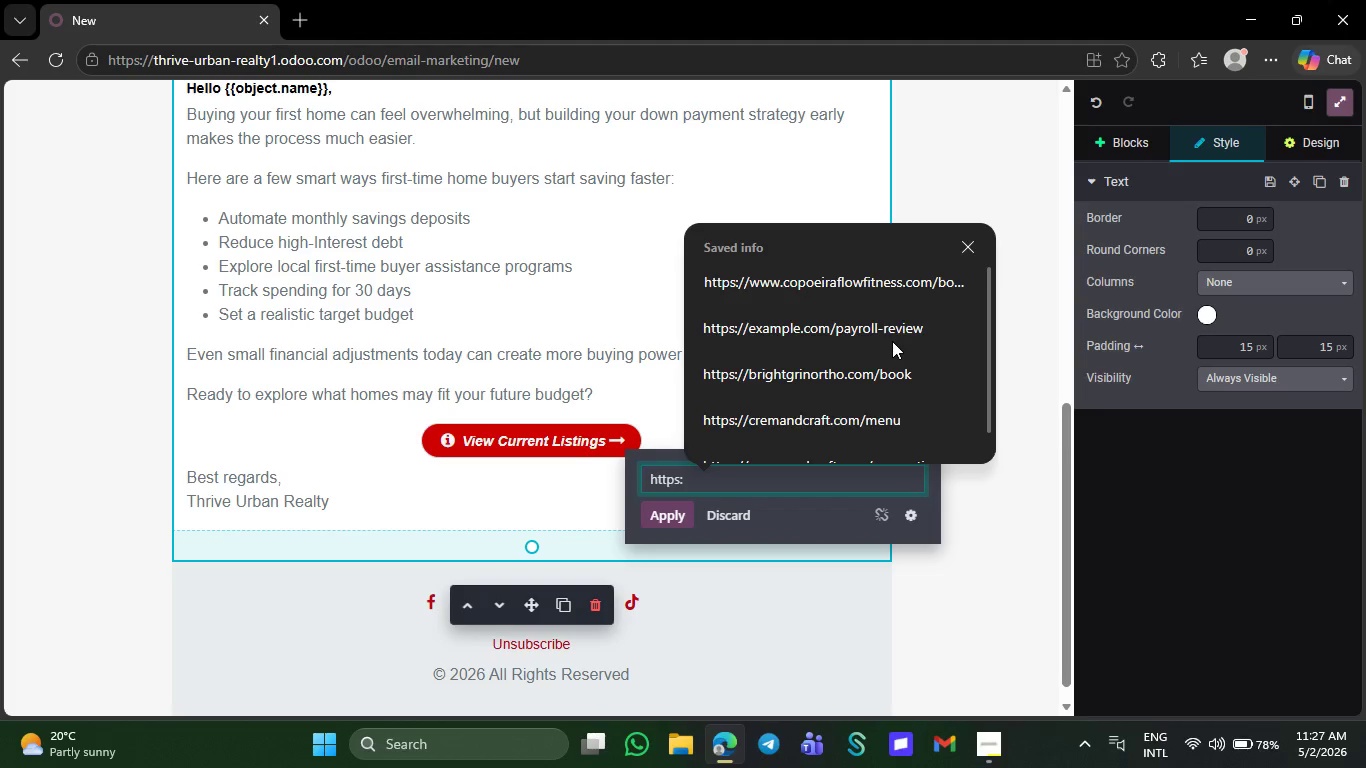 
key(Slash)
 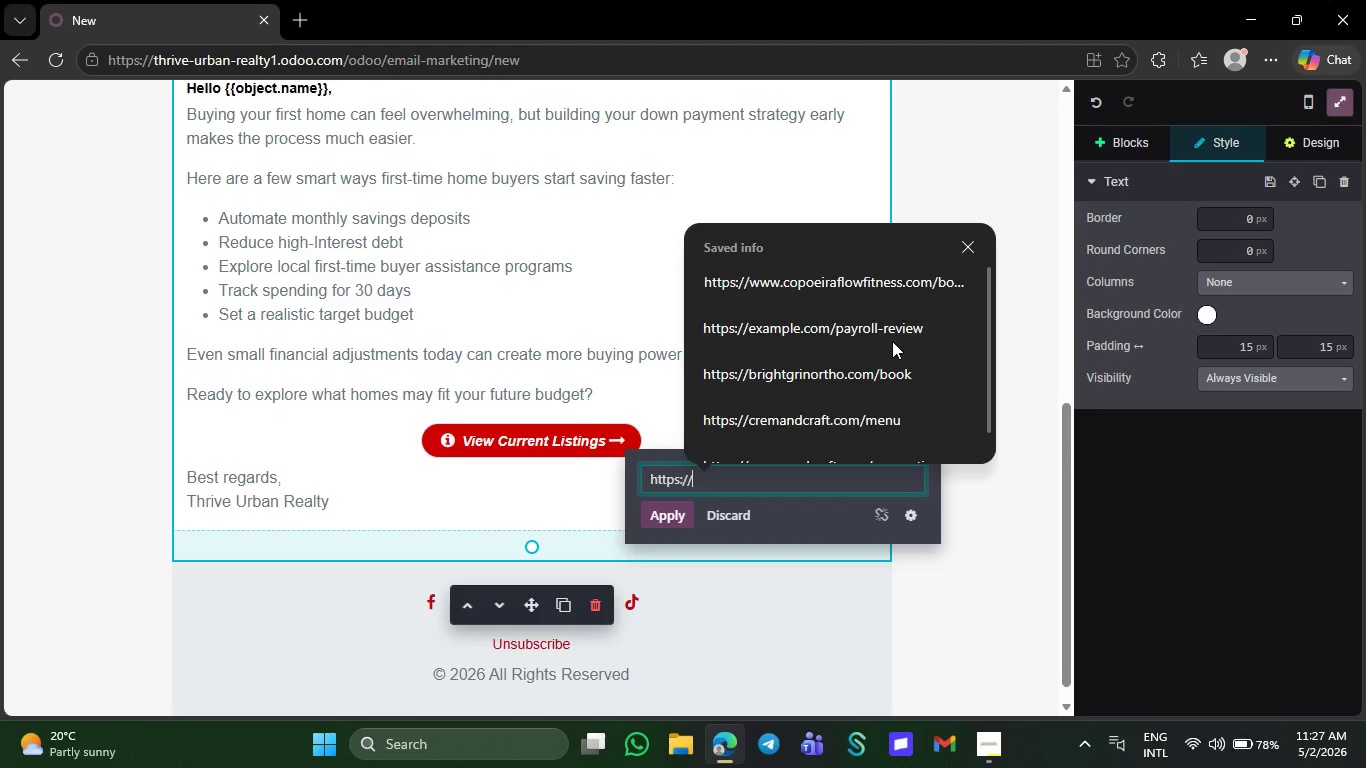 
key(Slash)
 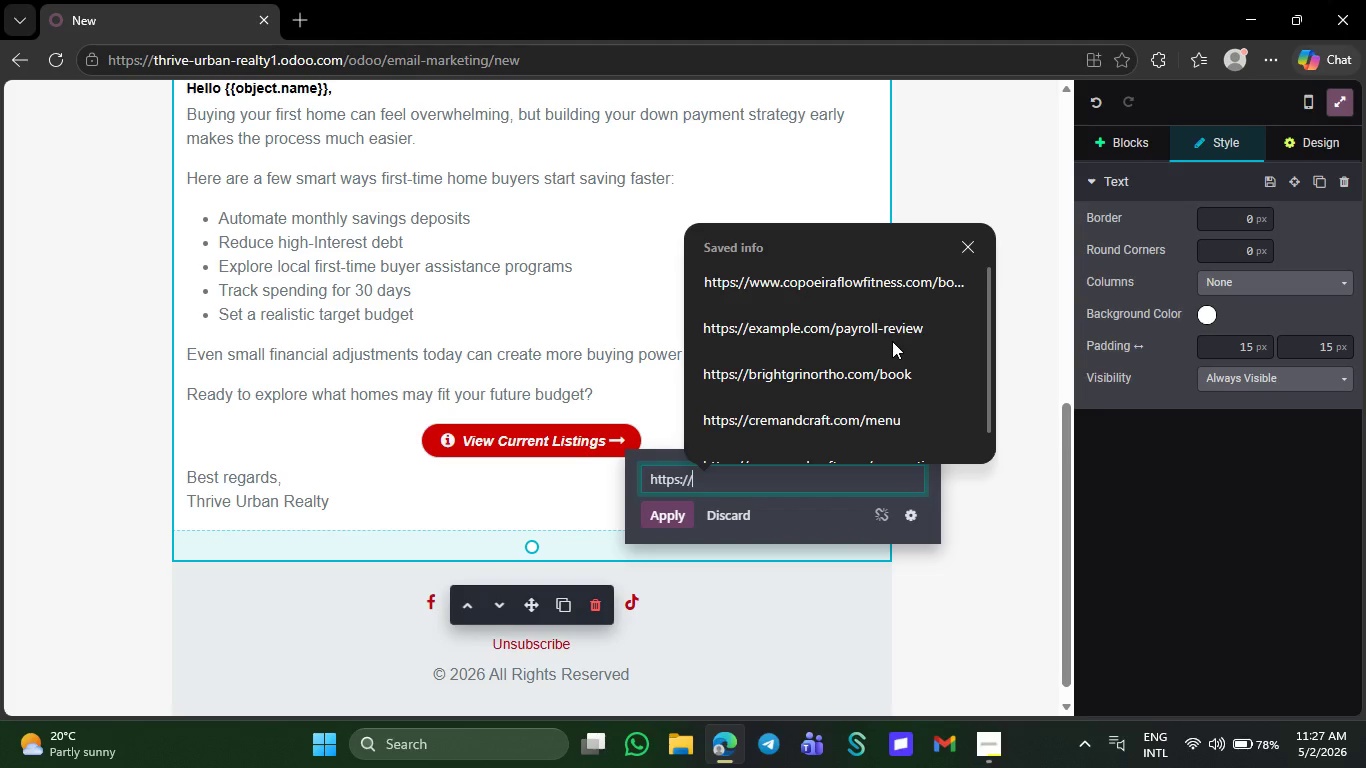 
wait(7.66)
 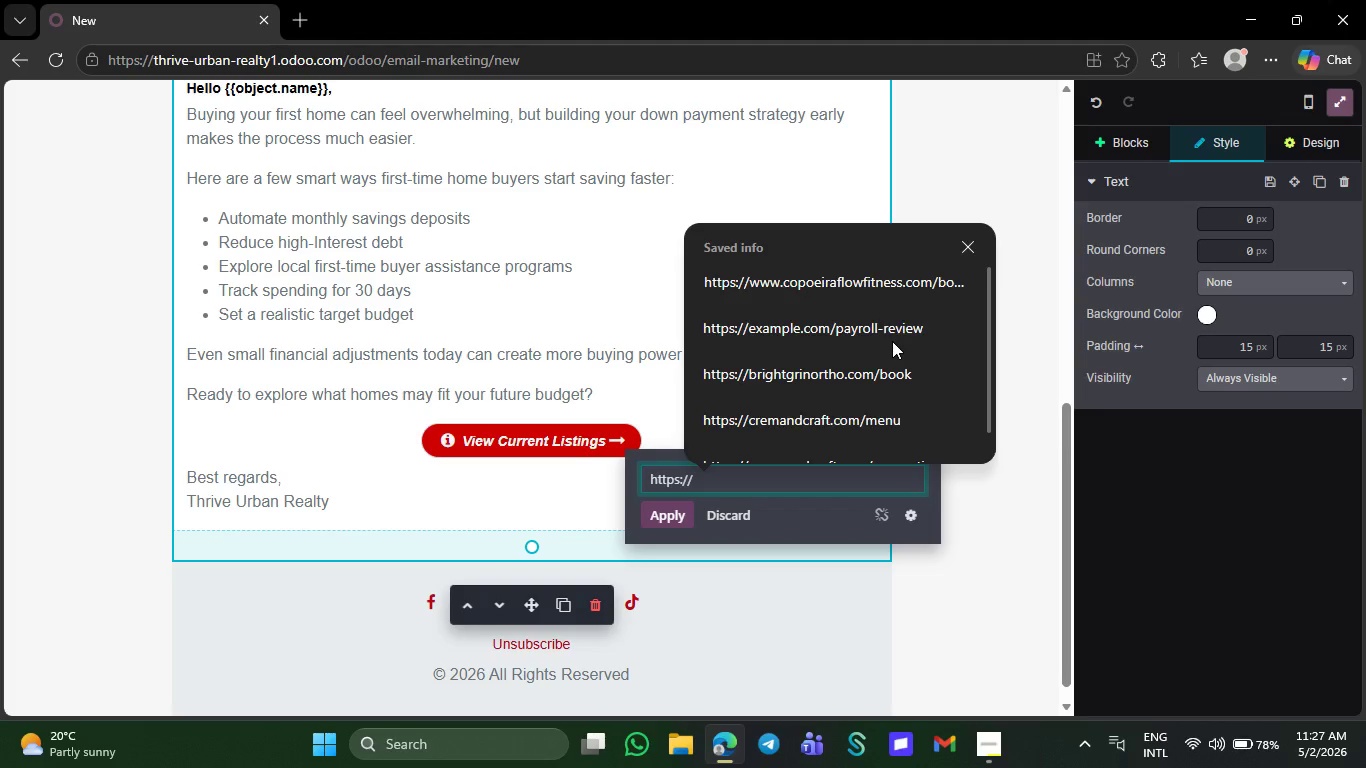 
type(thriveurbanreality)
 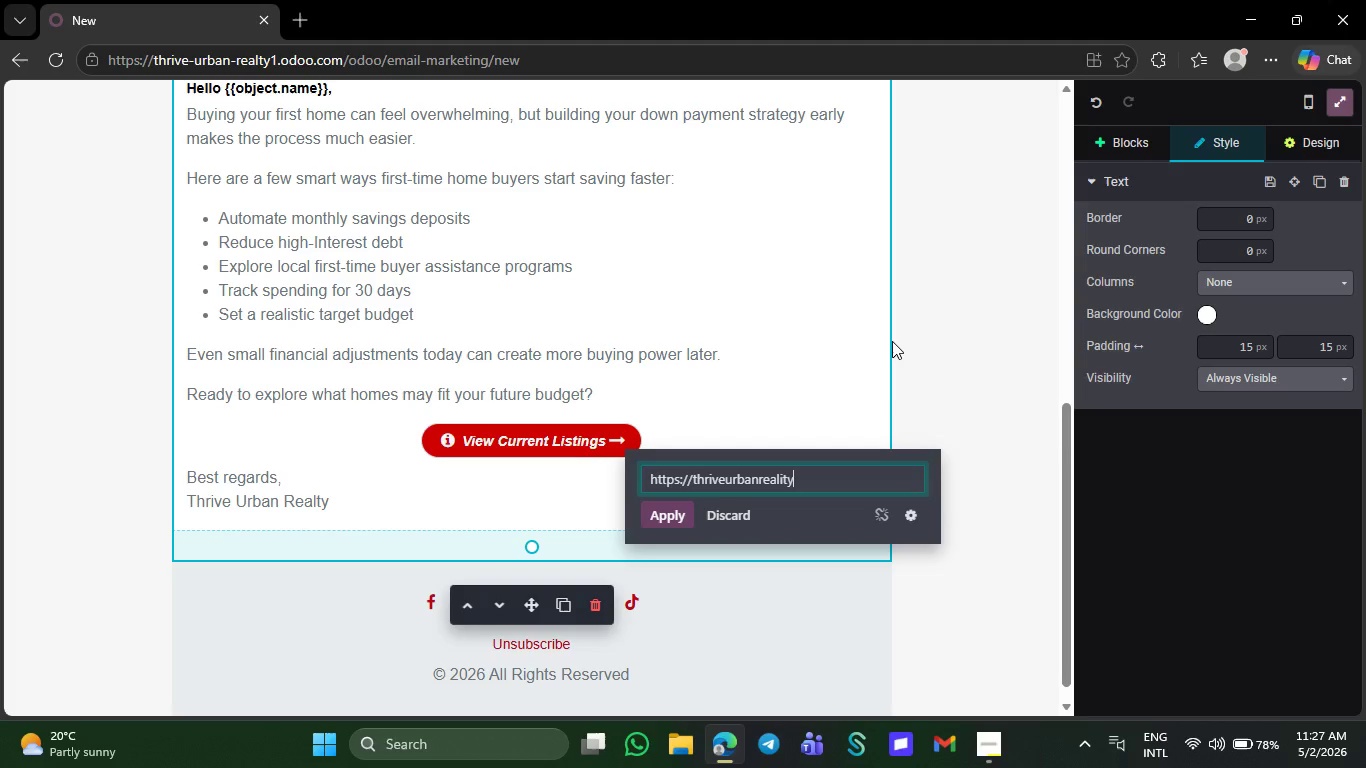 
wait(5.55)
 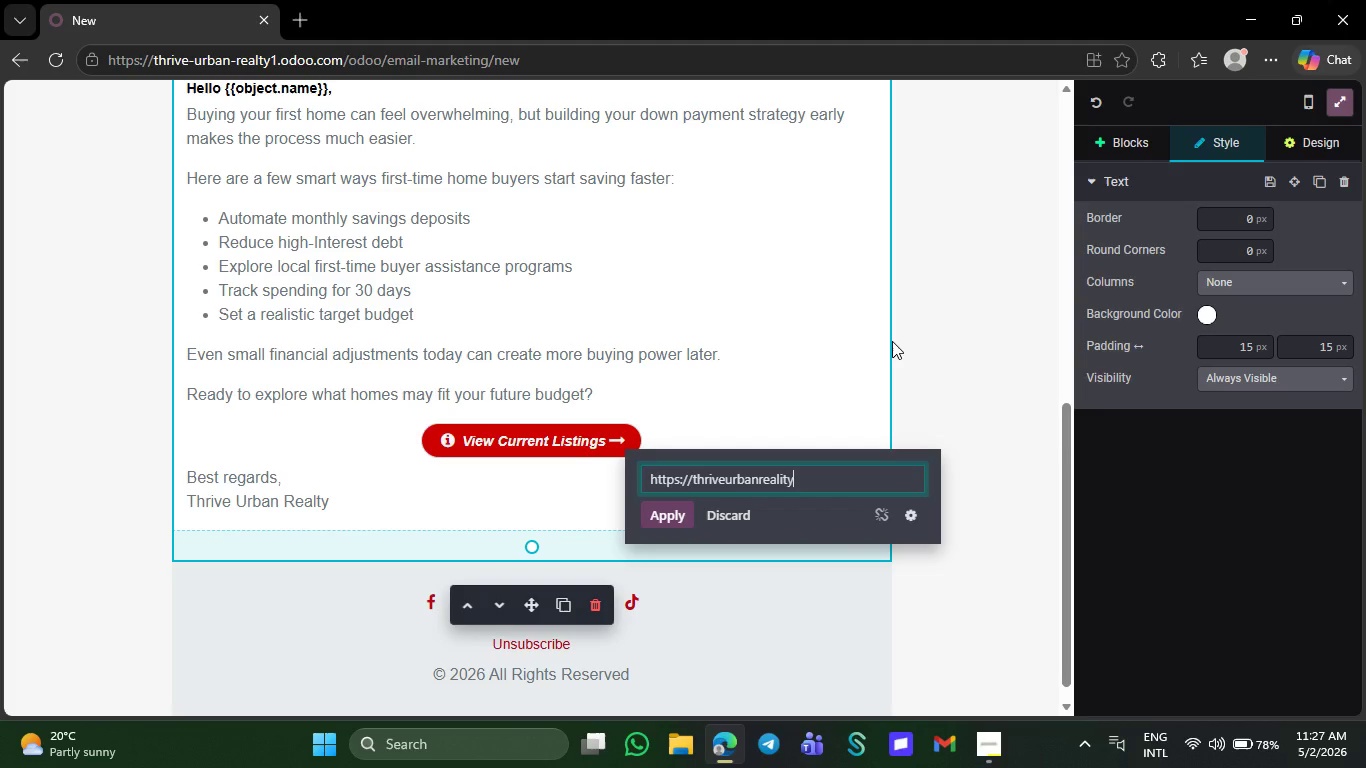 
key(Slash)
 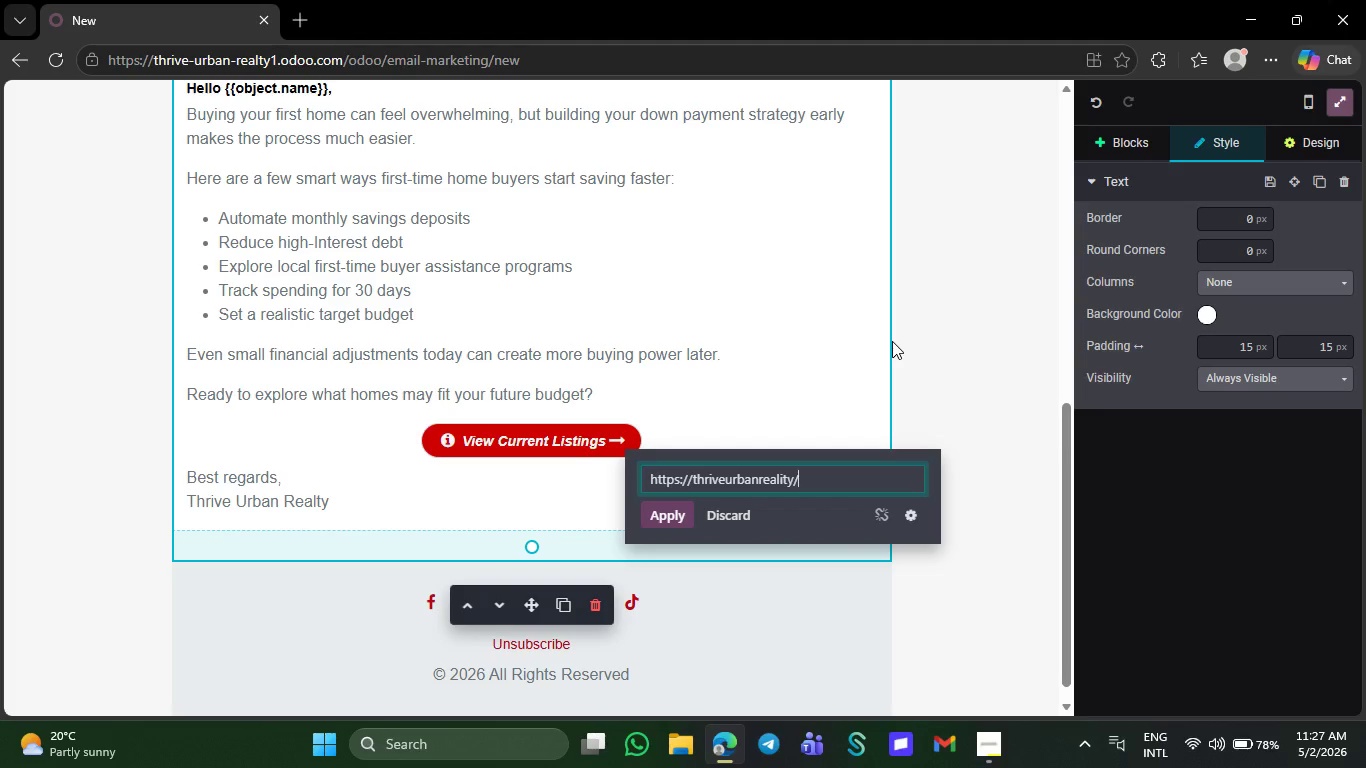 
wait(19.75)
 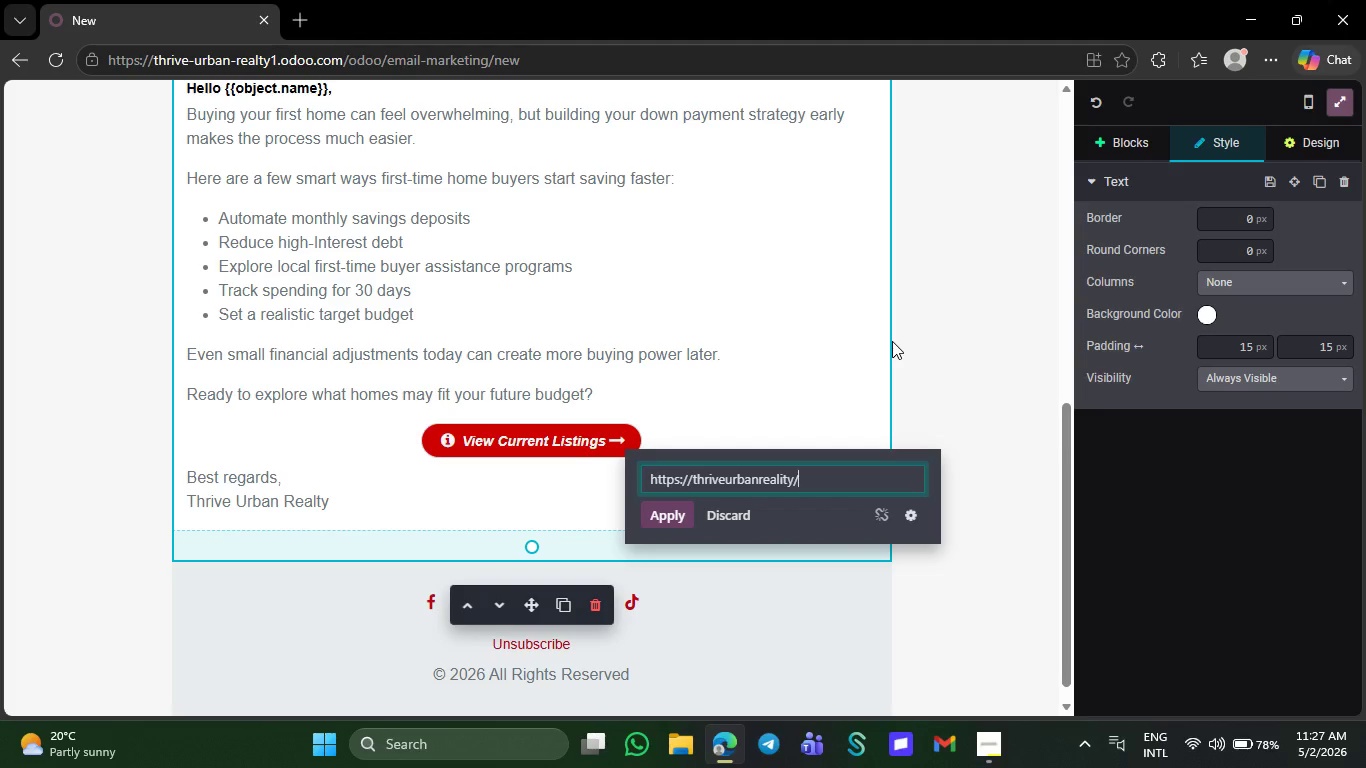 
key(Backspace)
type(.com/listing)
 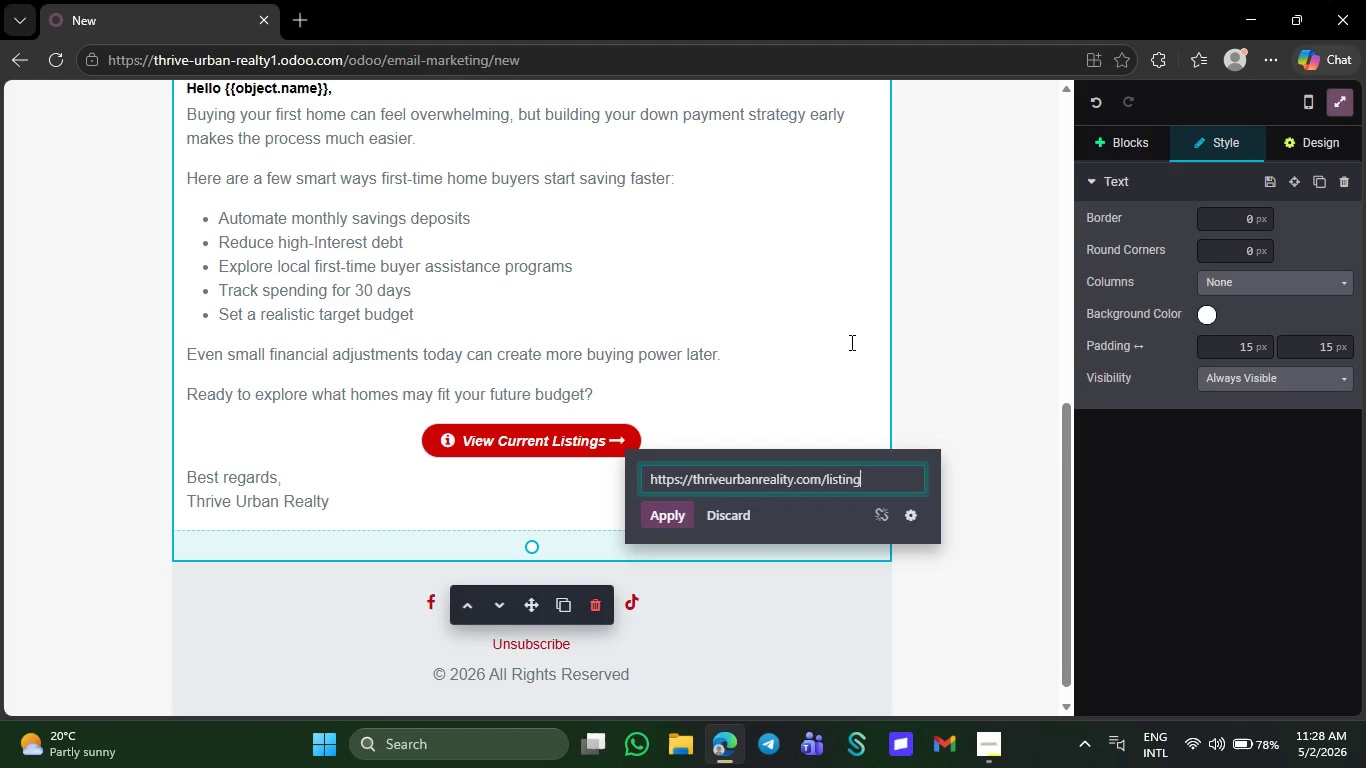 
left_click([841, 343])
 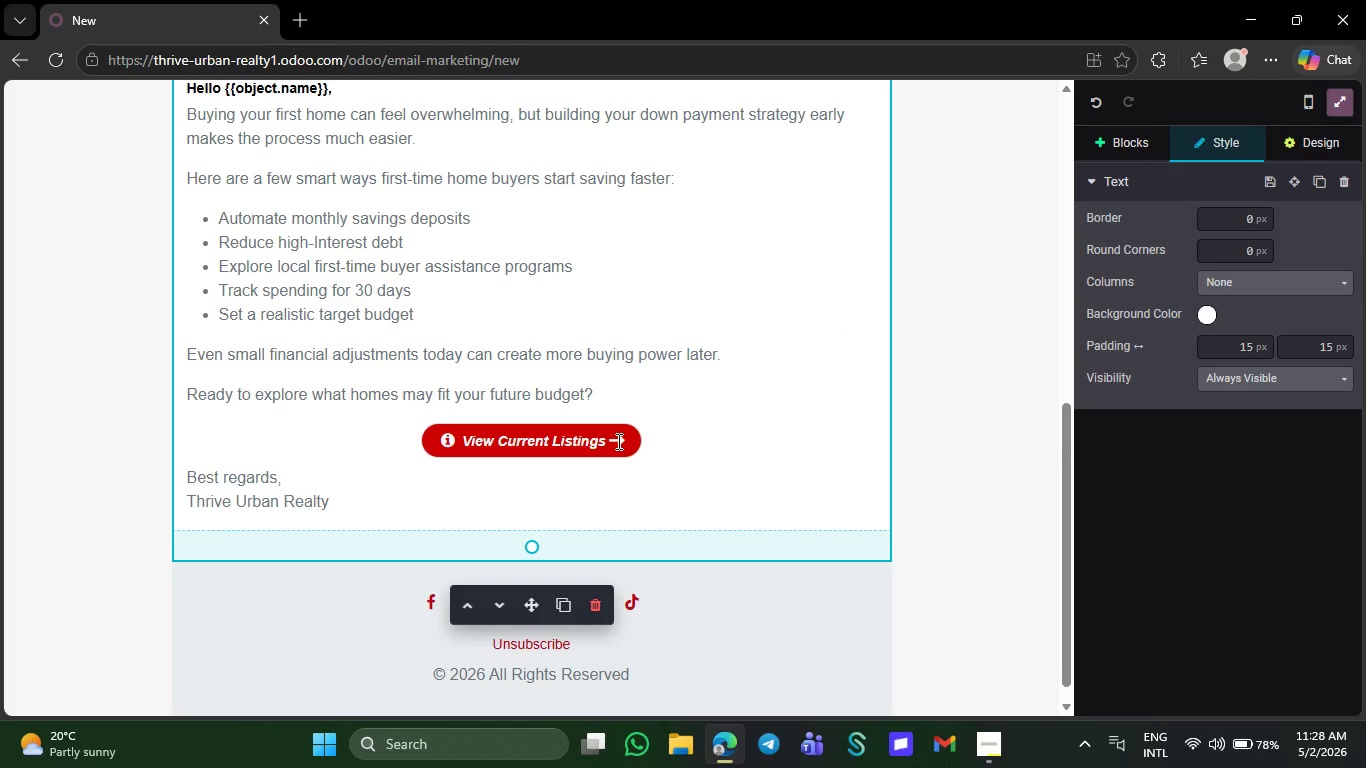 
left_click([617, 441])
 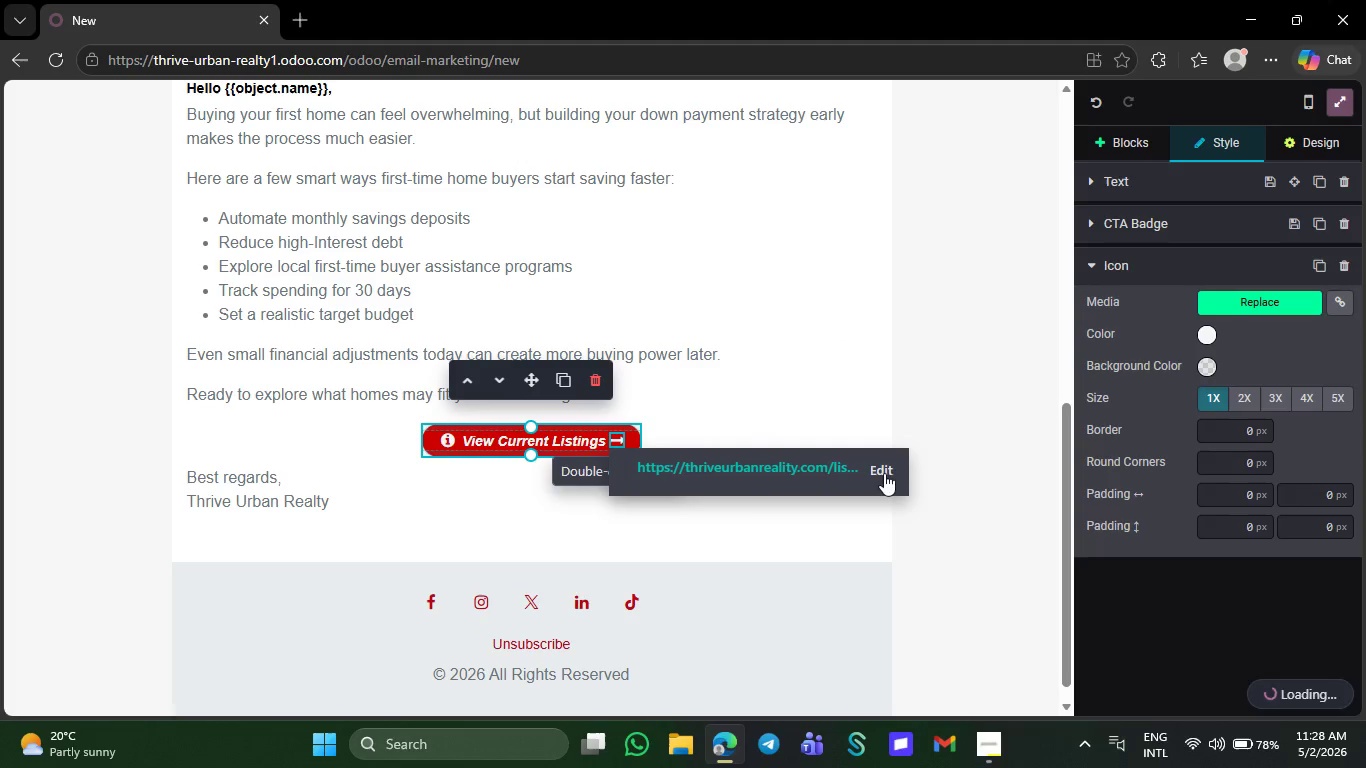 
left_click([884, 468])
 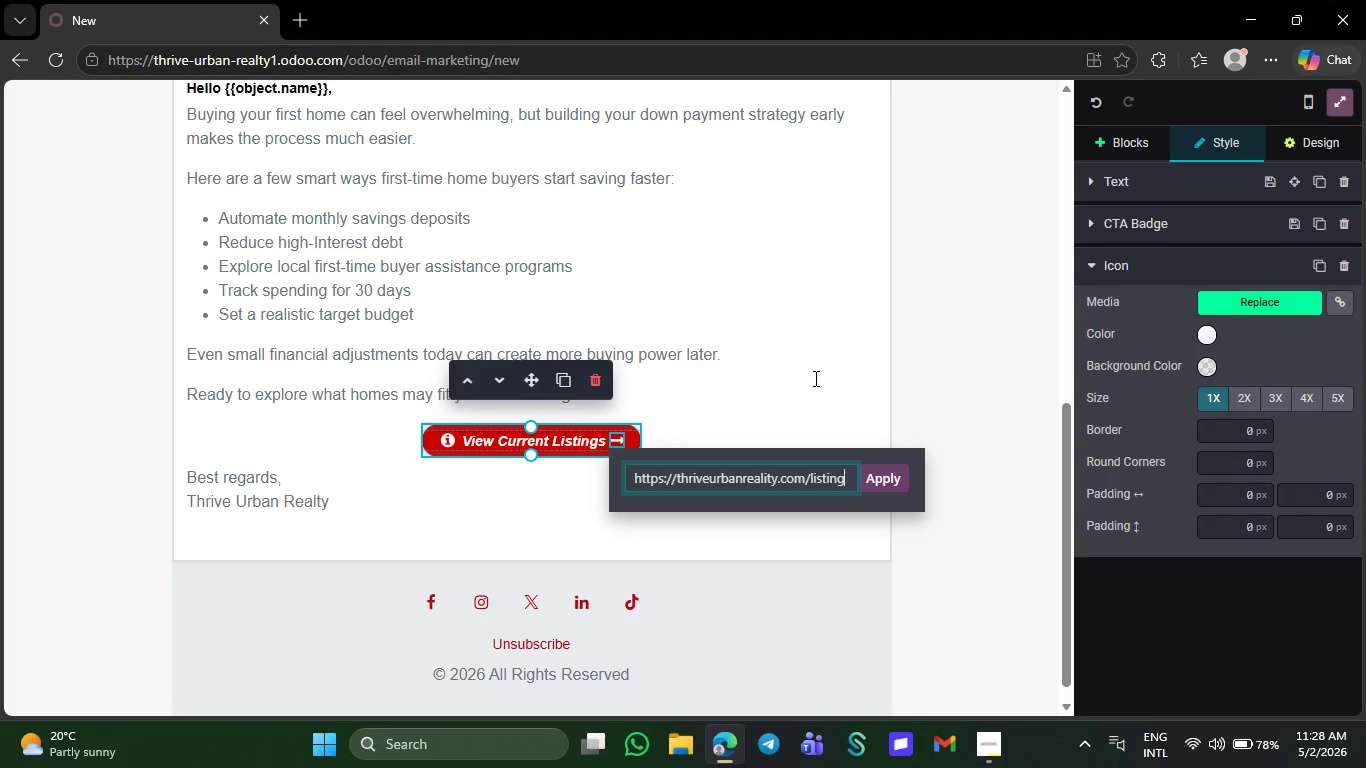 
left_click([813, 378])
 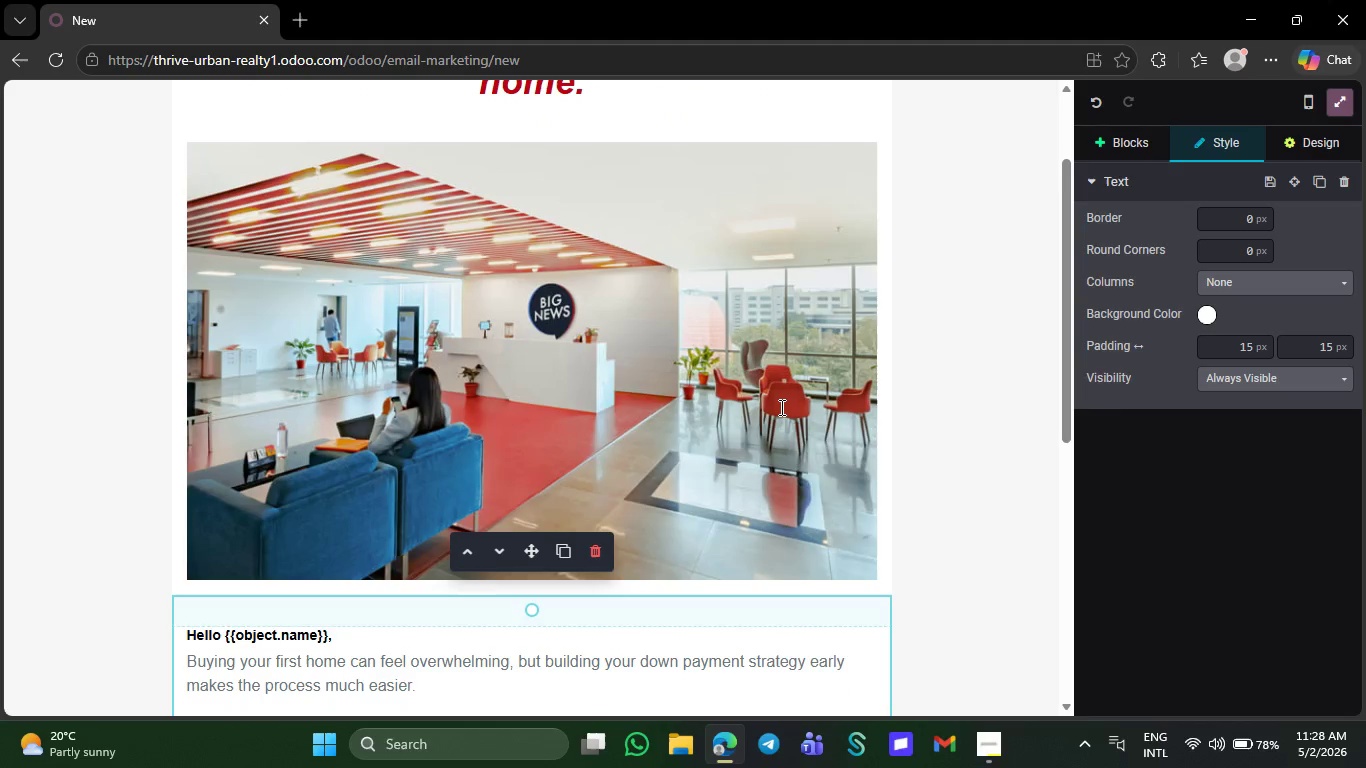 
wait(7.56)
 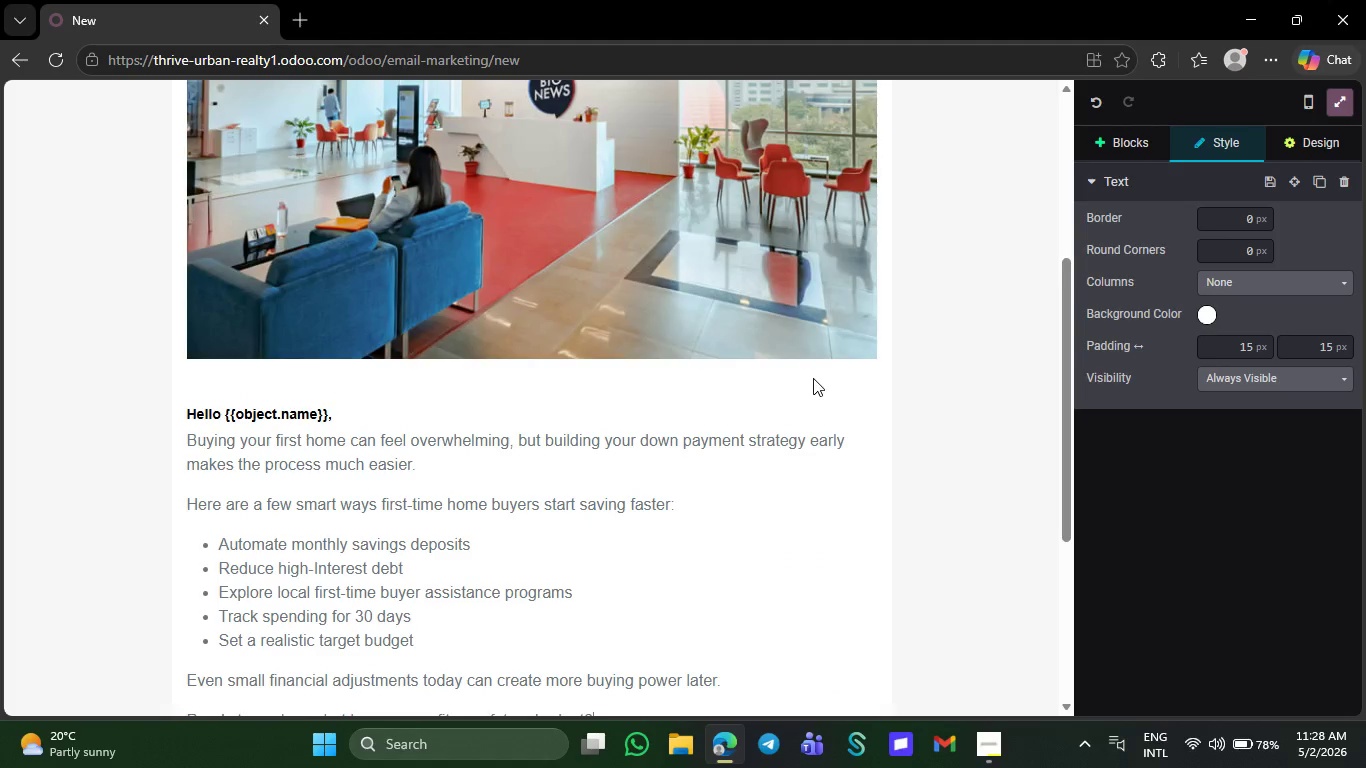 
double_click([780, 407])
 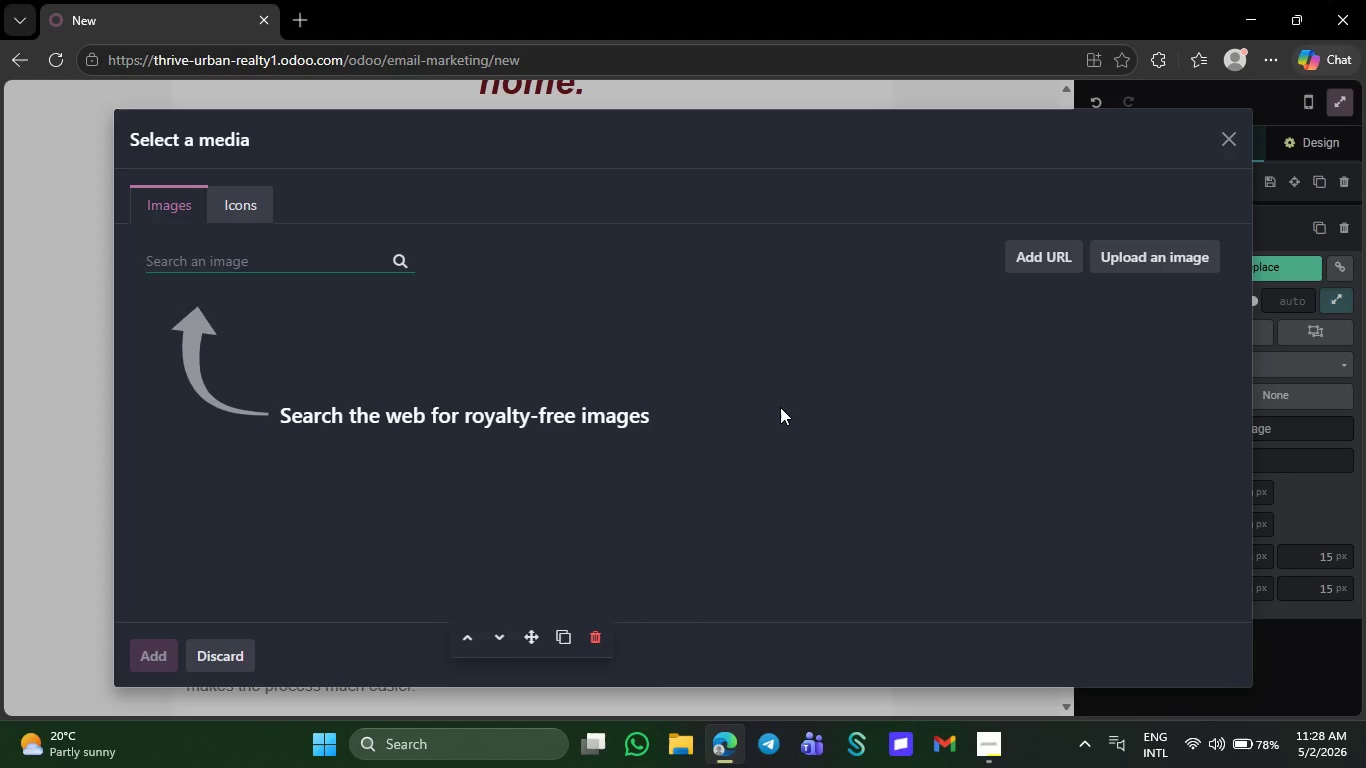 
wait(13.7)
 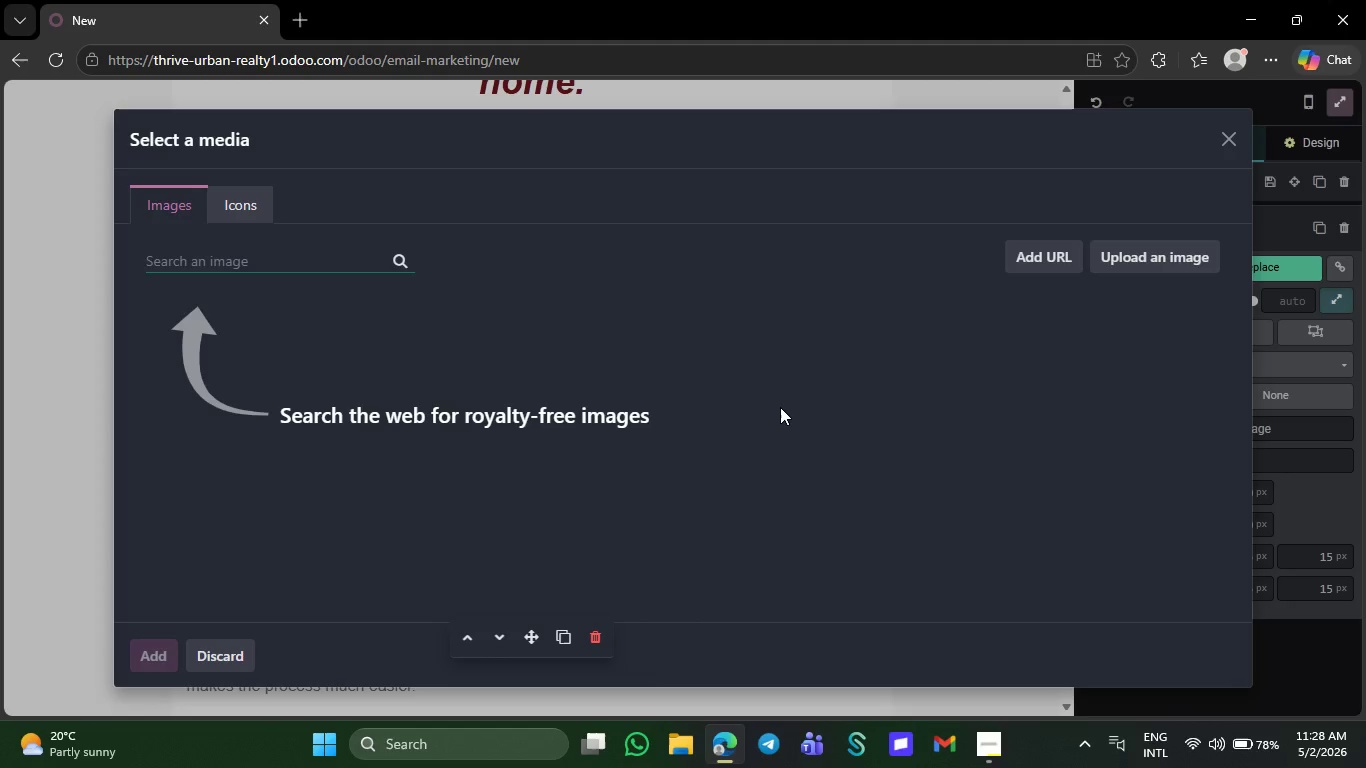 
type(first home )
 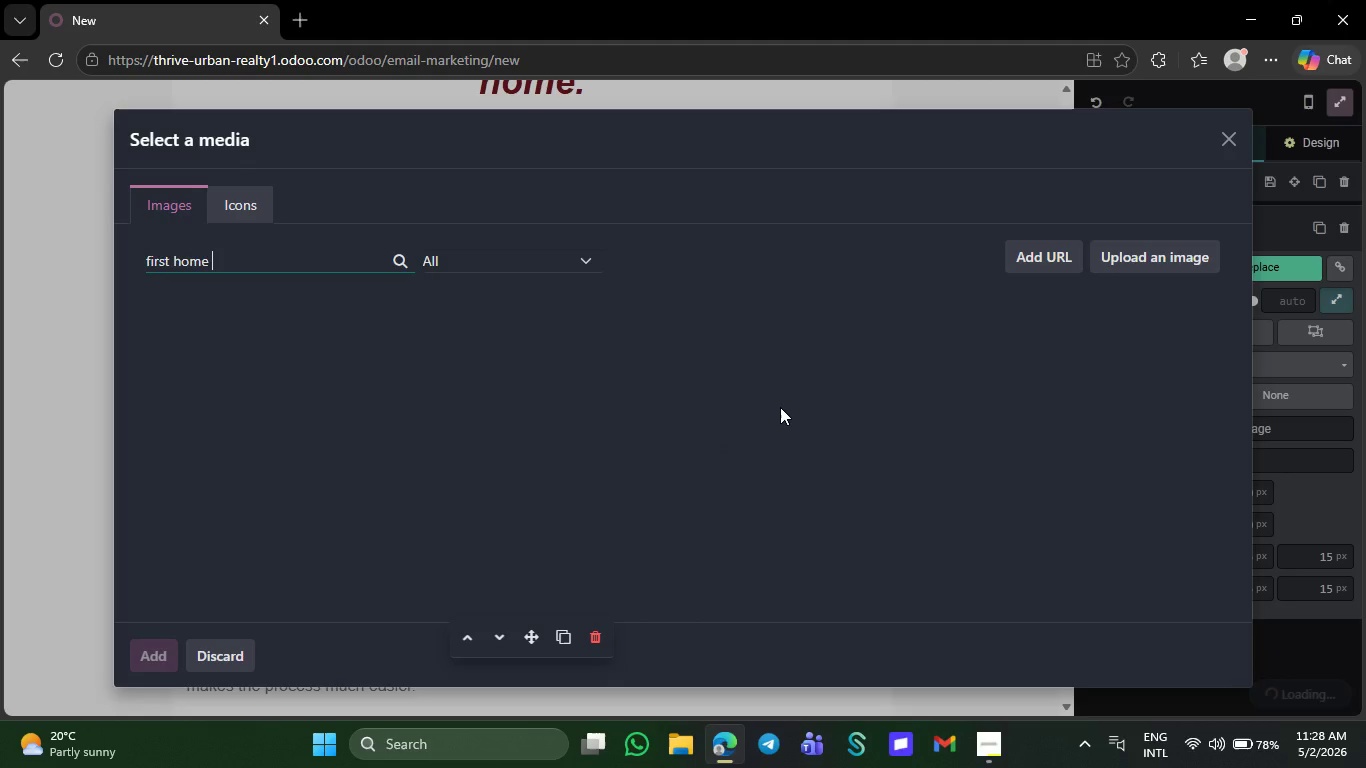 
wait(5.78)
 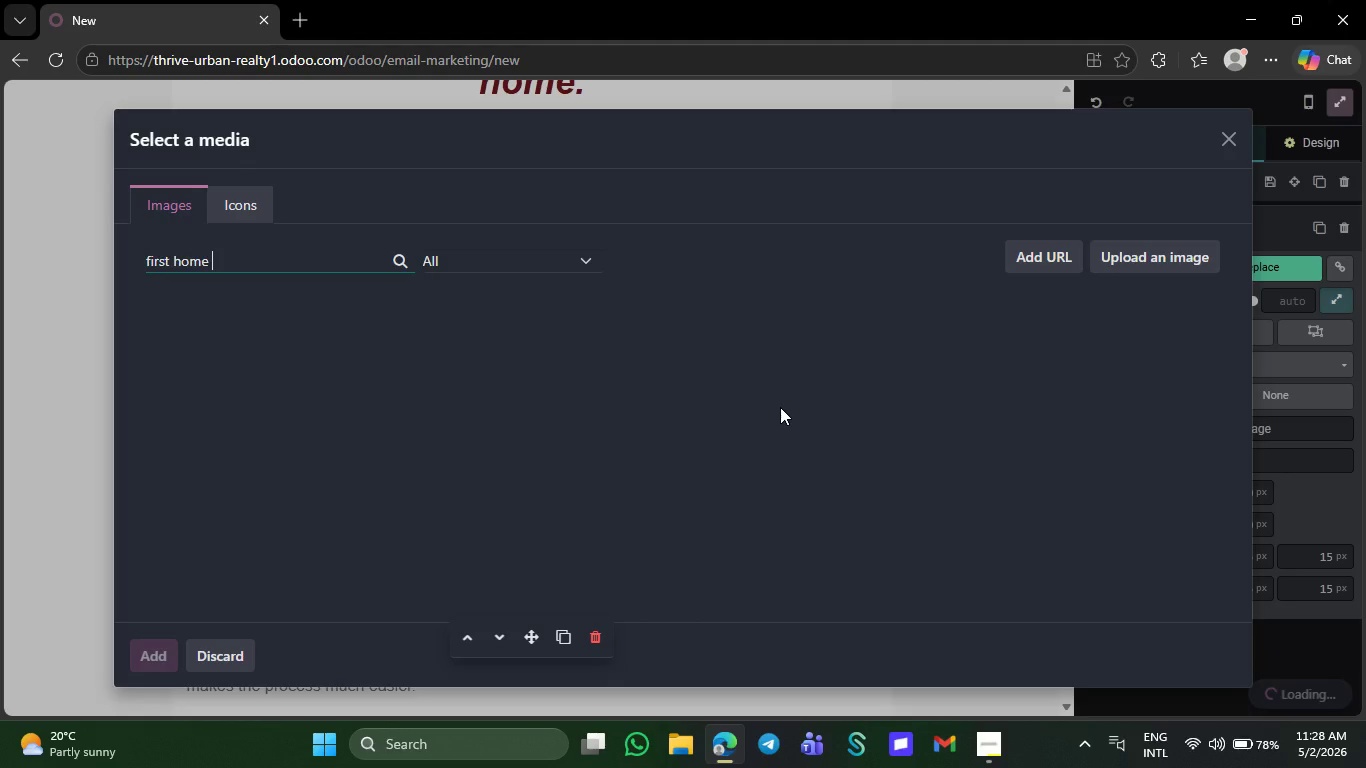 
key(ArrowLeft)
 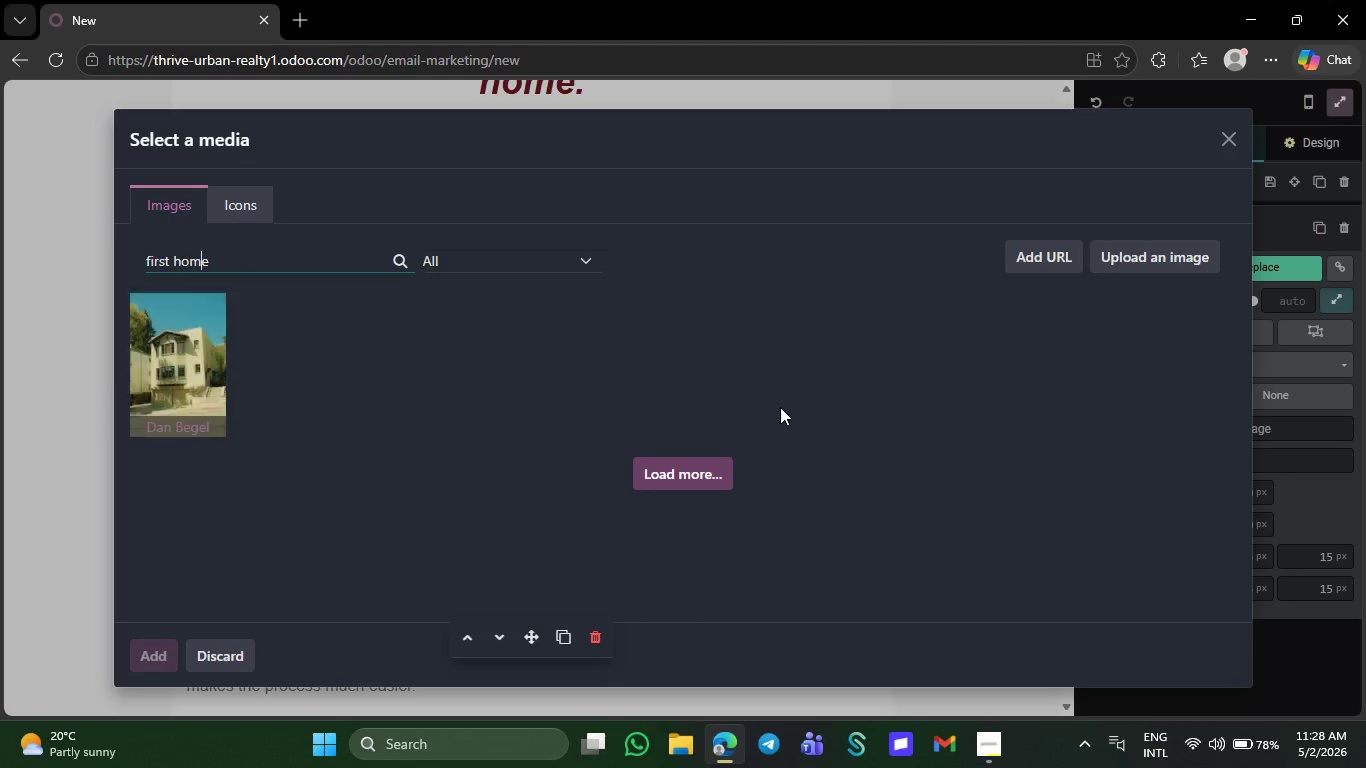 
key(ArrowLeft)
 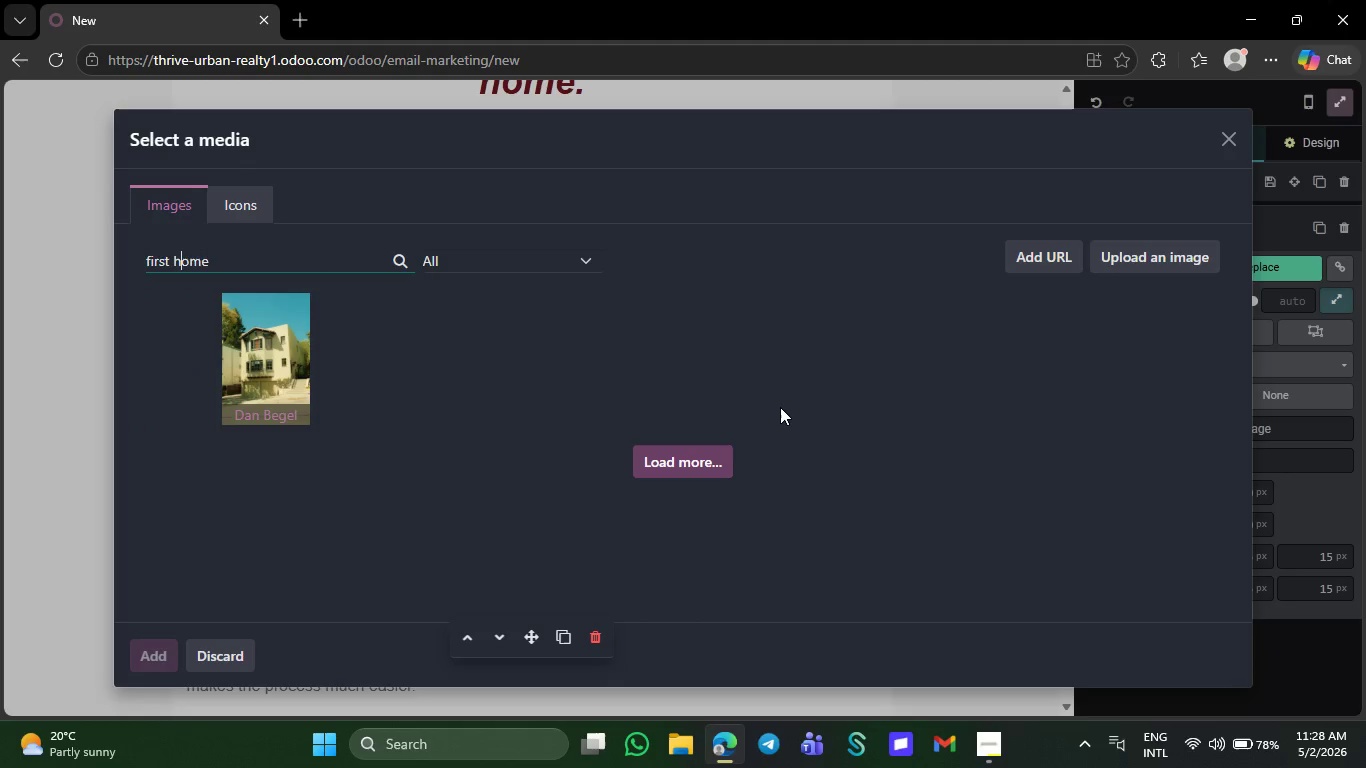 
key(ArrowLeft)
 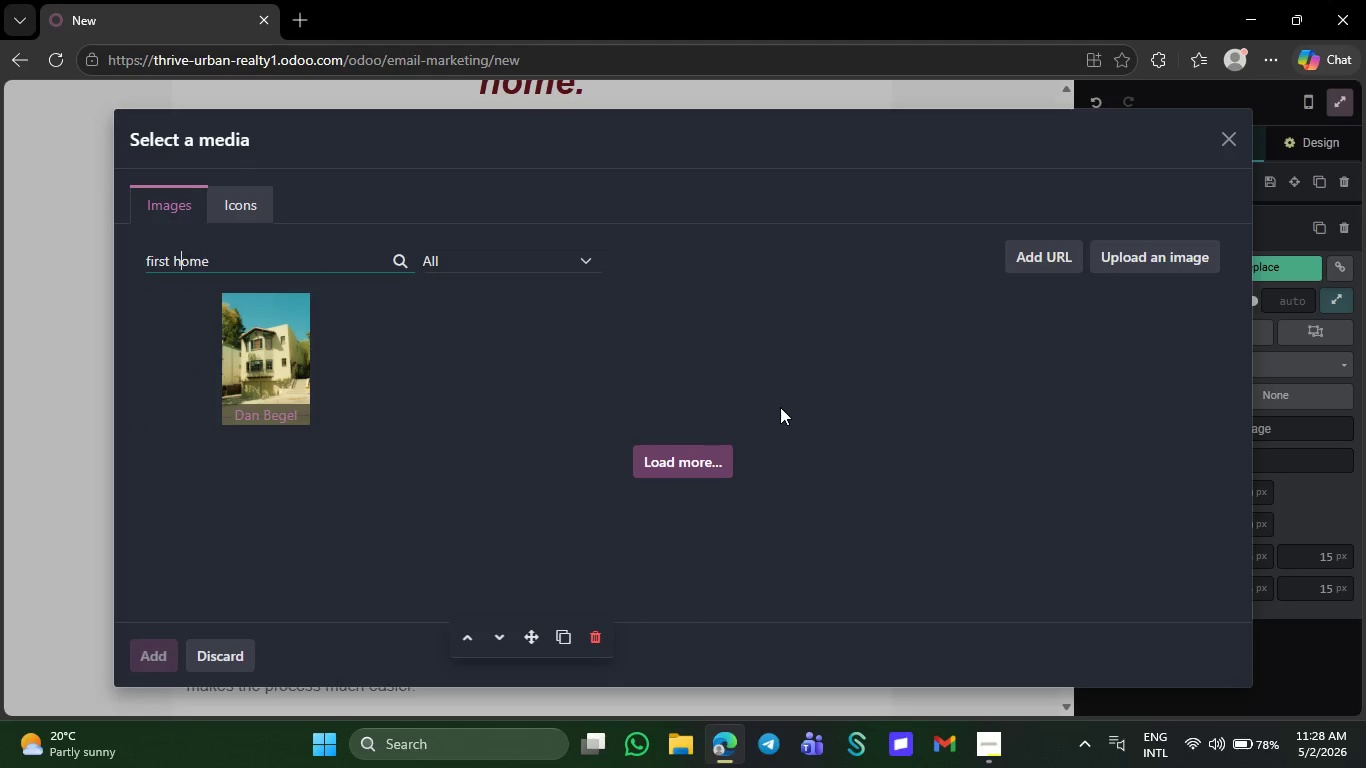 
key(ArrowLeft)
 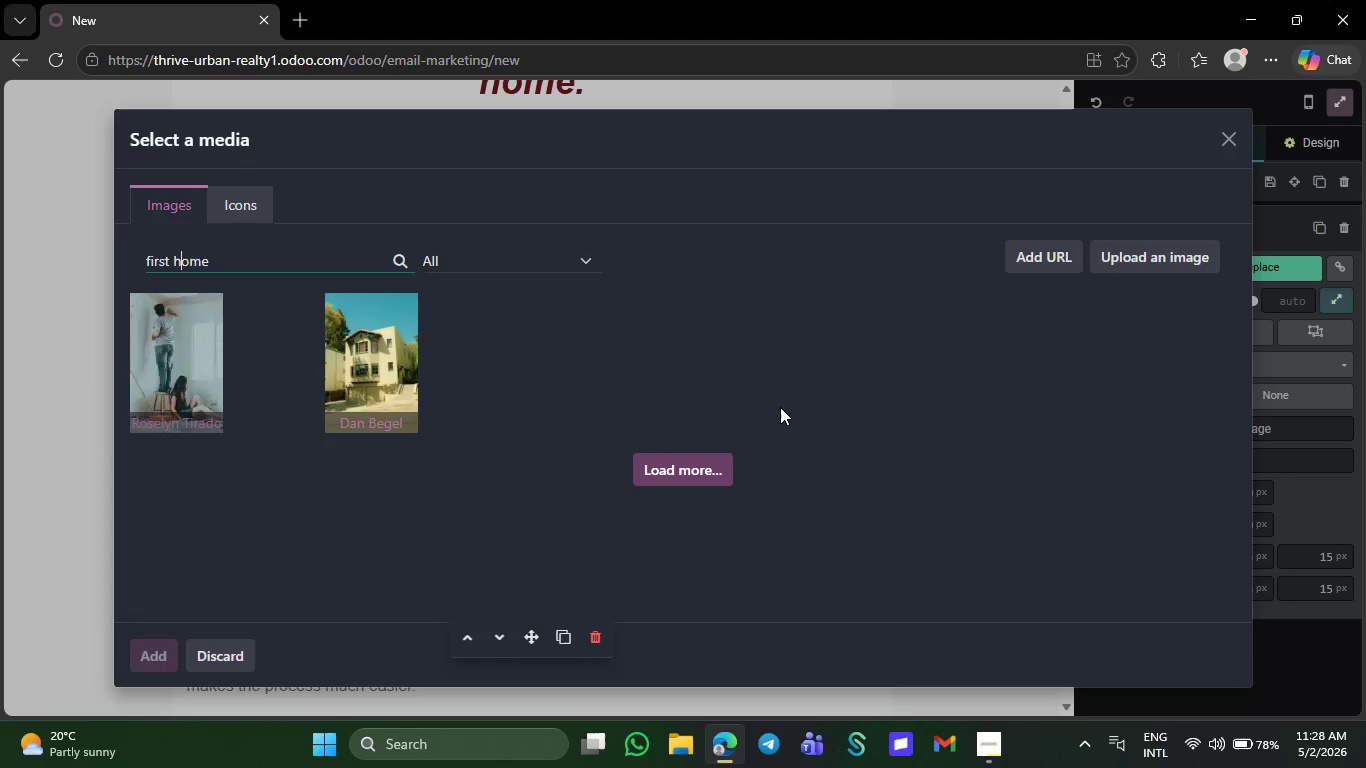 
key(ArrowLeft)
 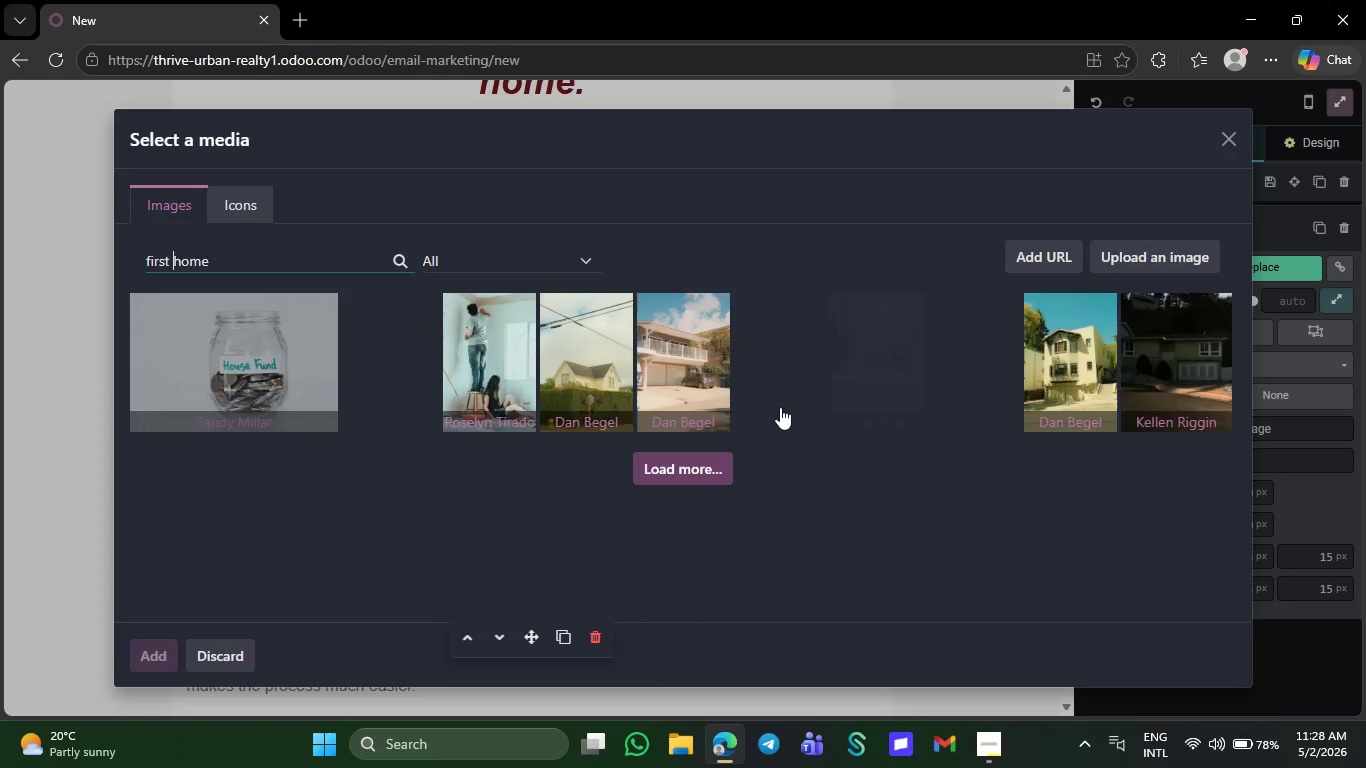 
type(time )
 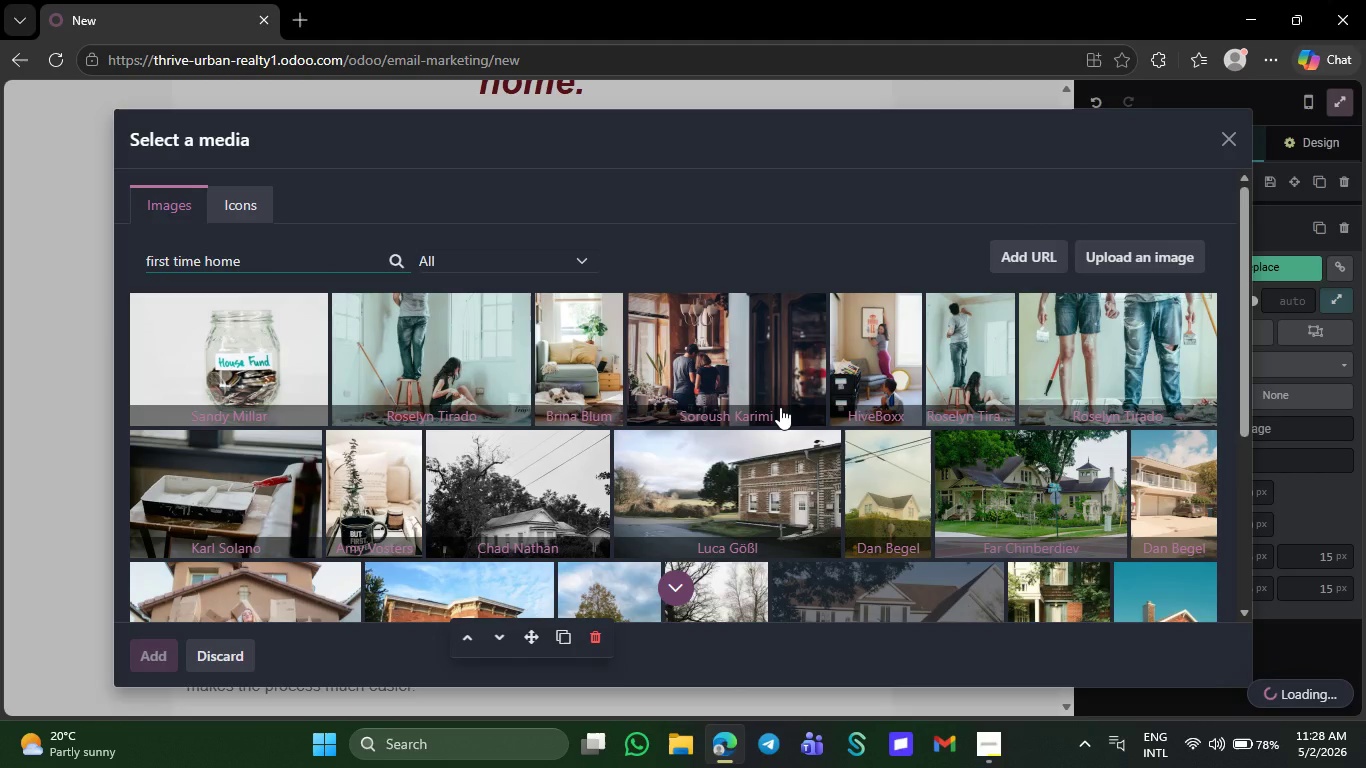 
key(ArrowRight)
 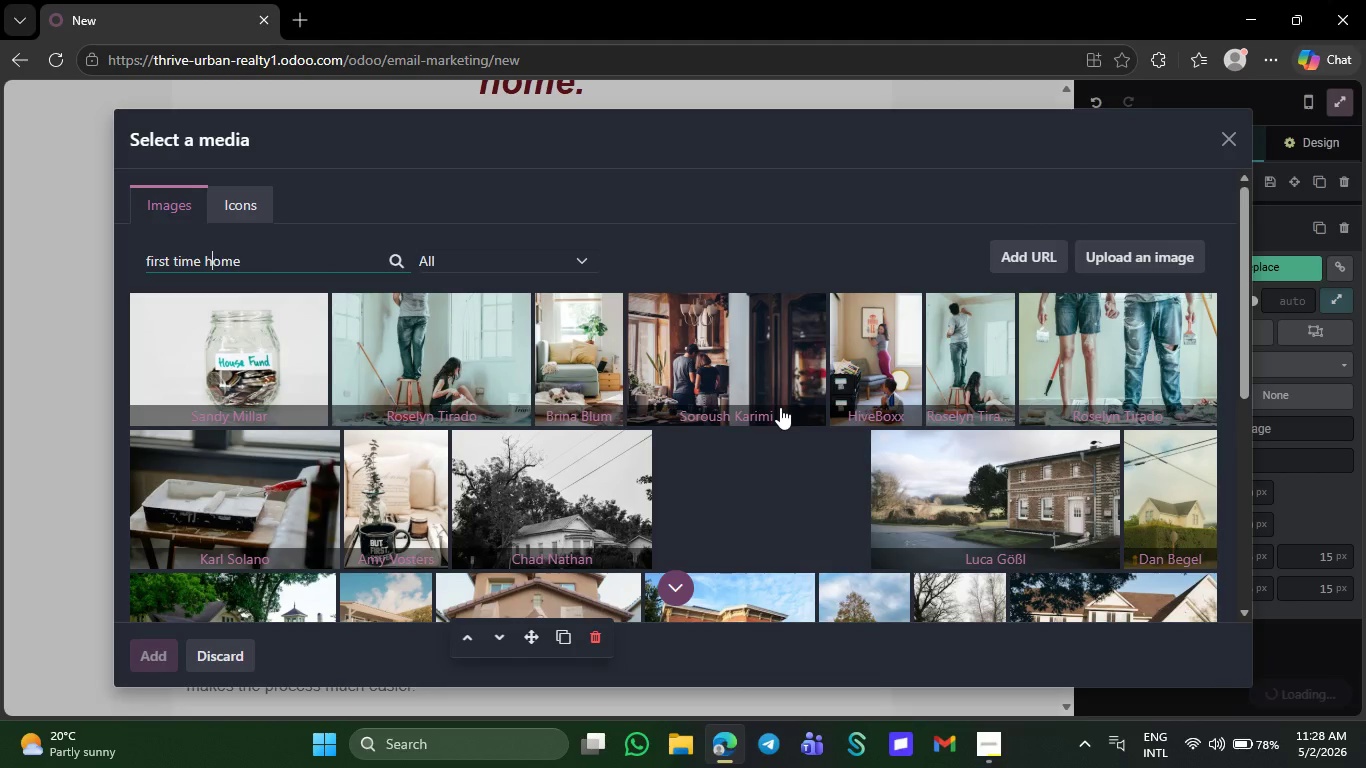 
key(ArrowRight)
 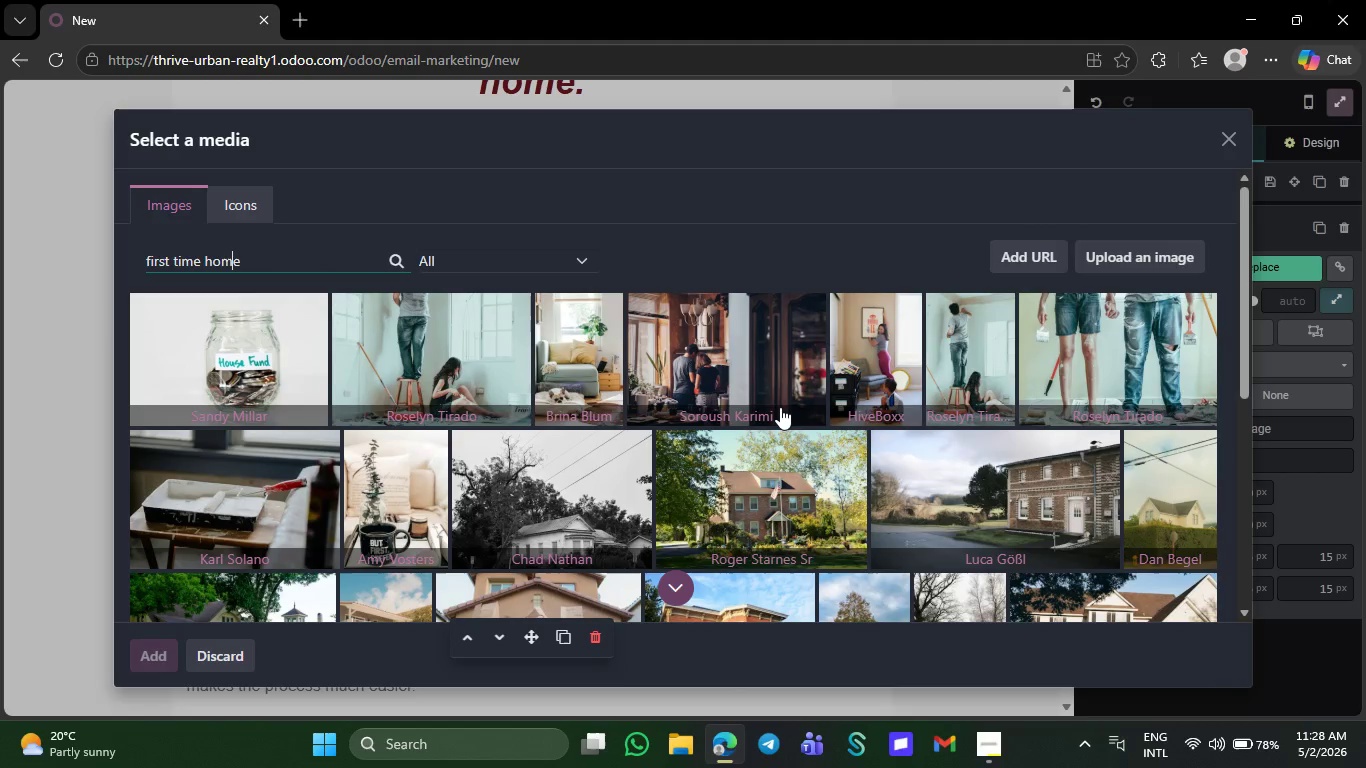 
key(ArrowRight)
 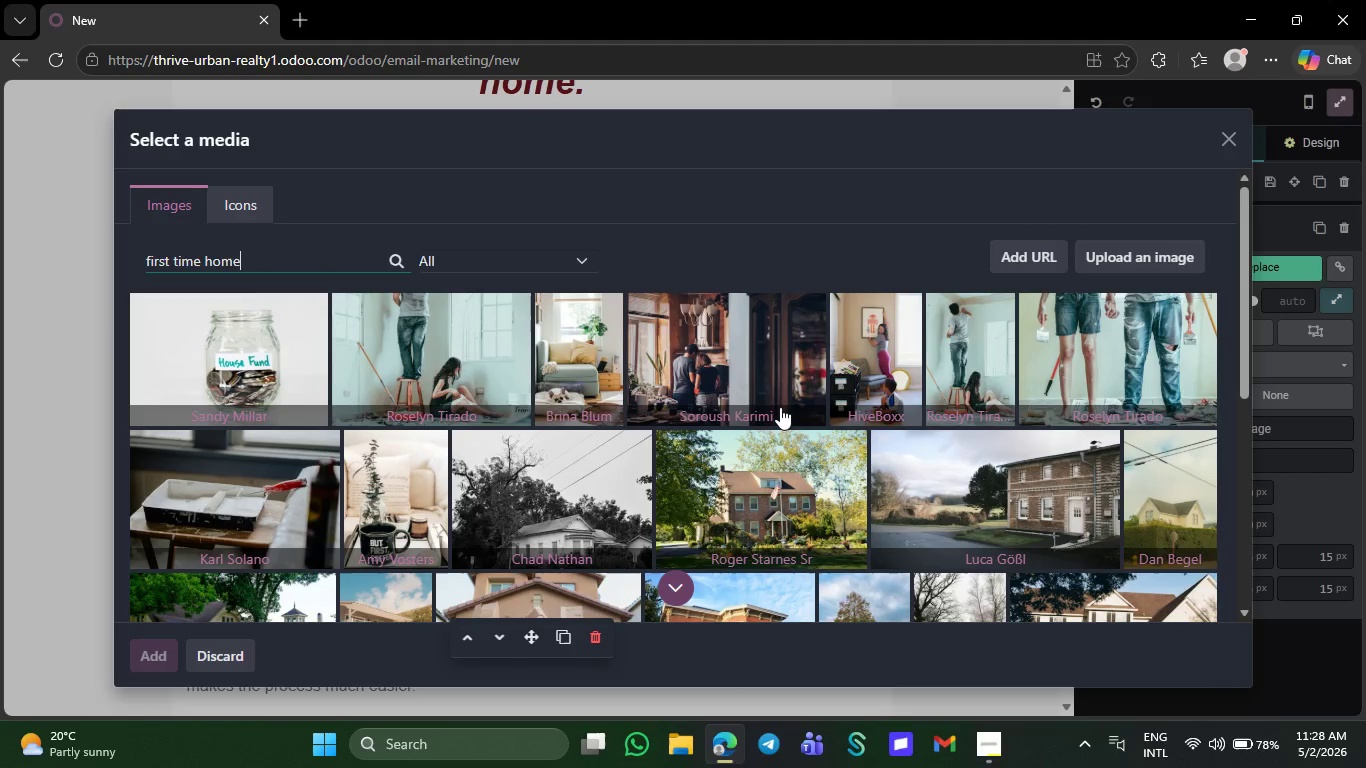 
key(ArrowRight)
 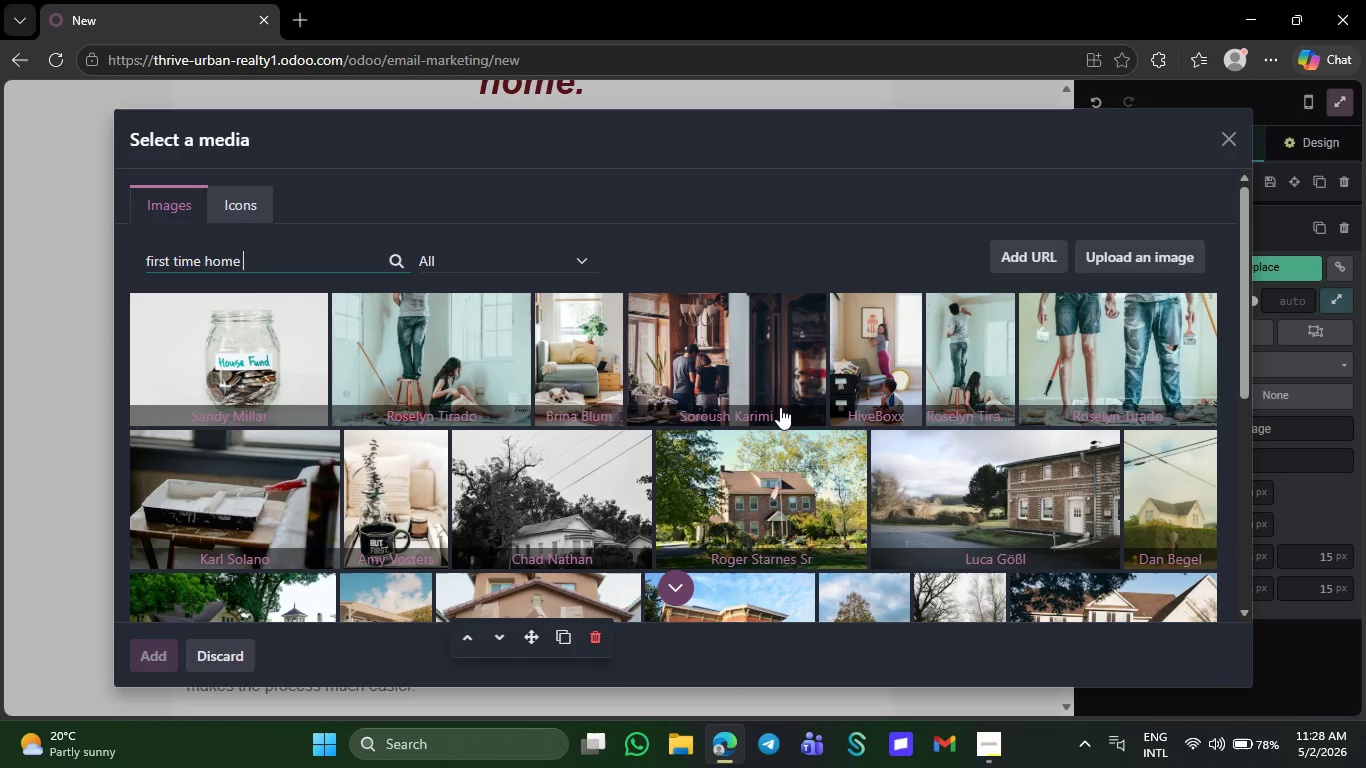 
key(ArrowRight)
 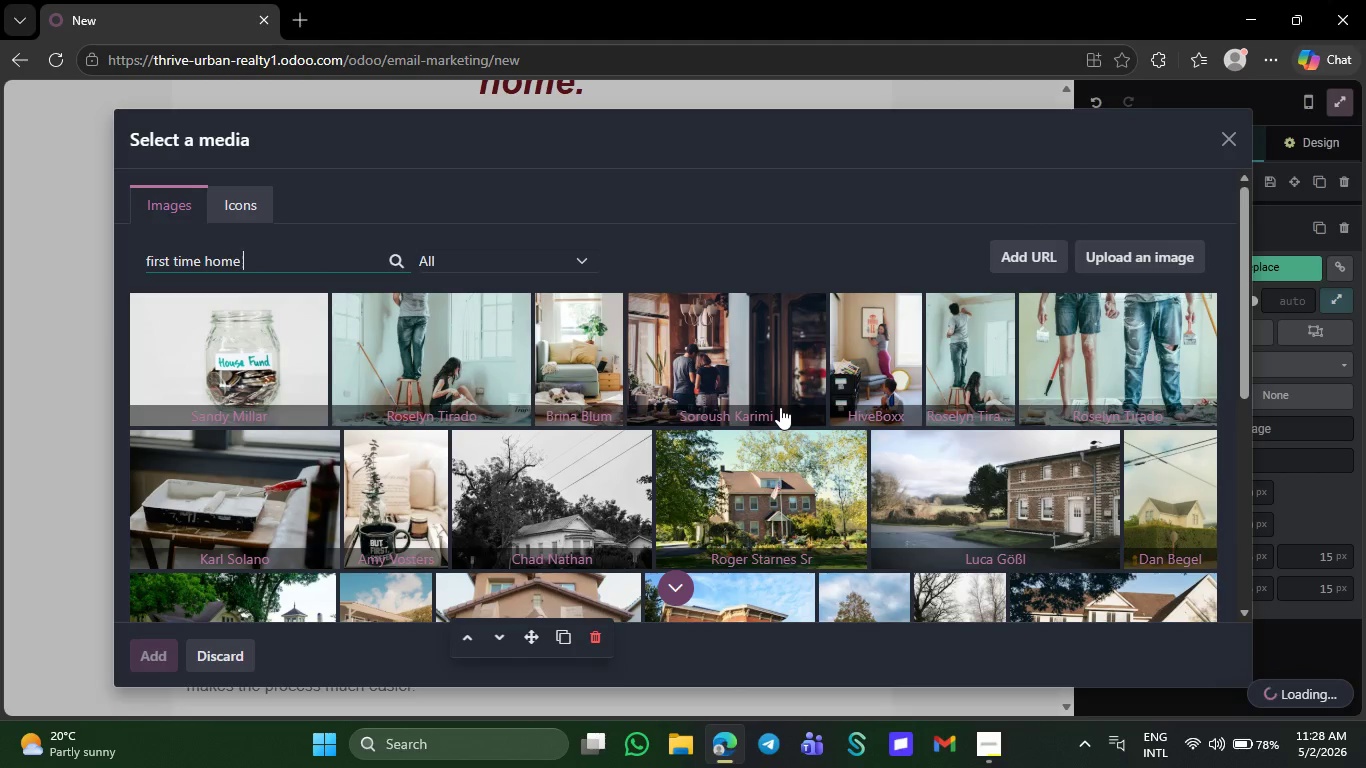 
type(buyer)
 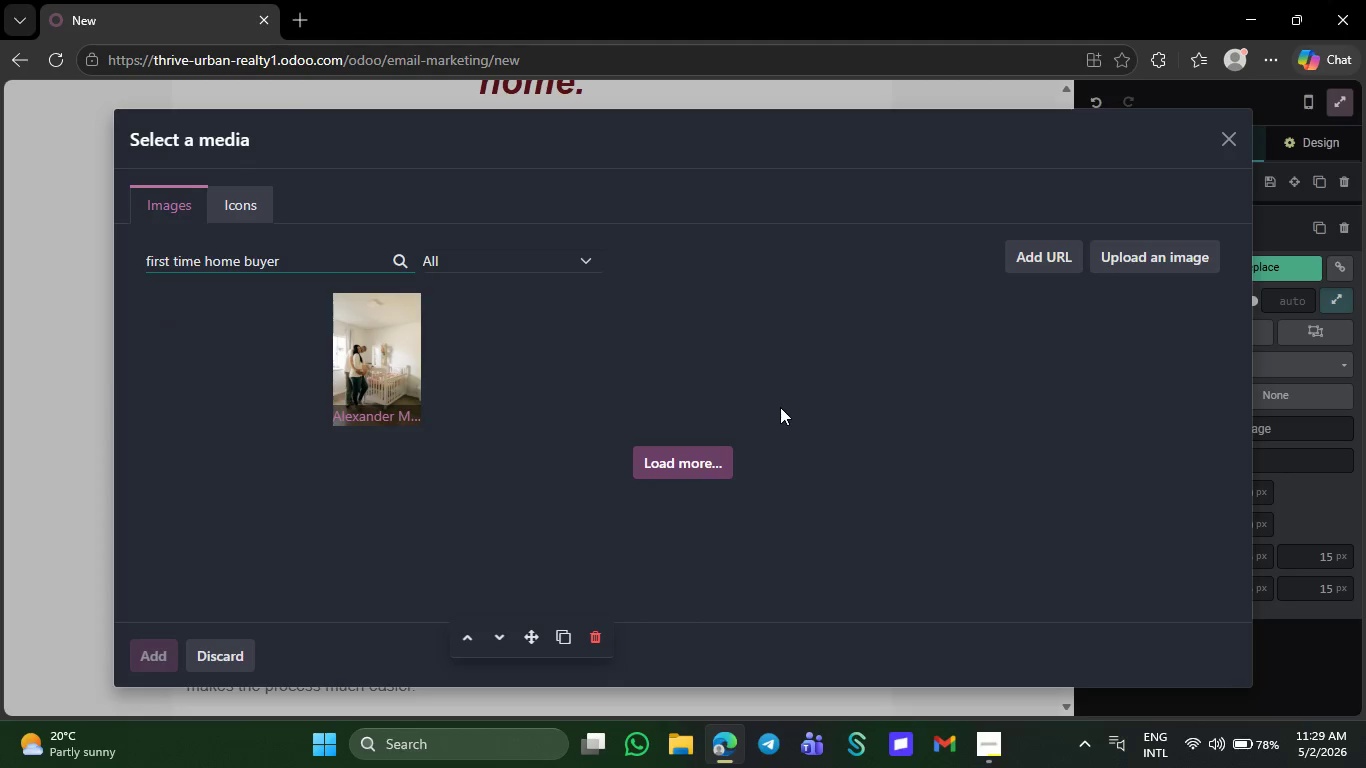 
type( saving money)
 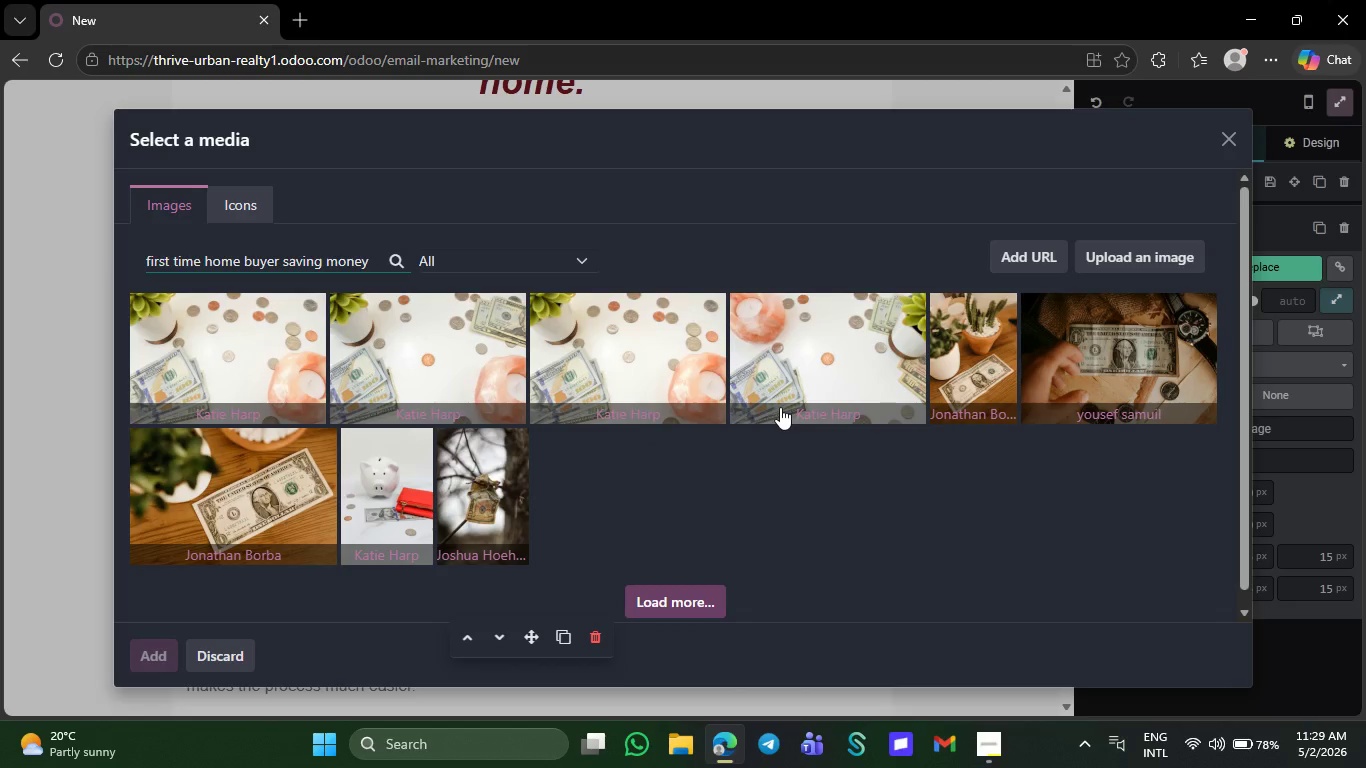 
wait(18.67)
 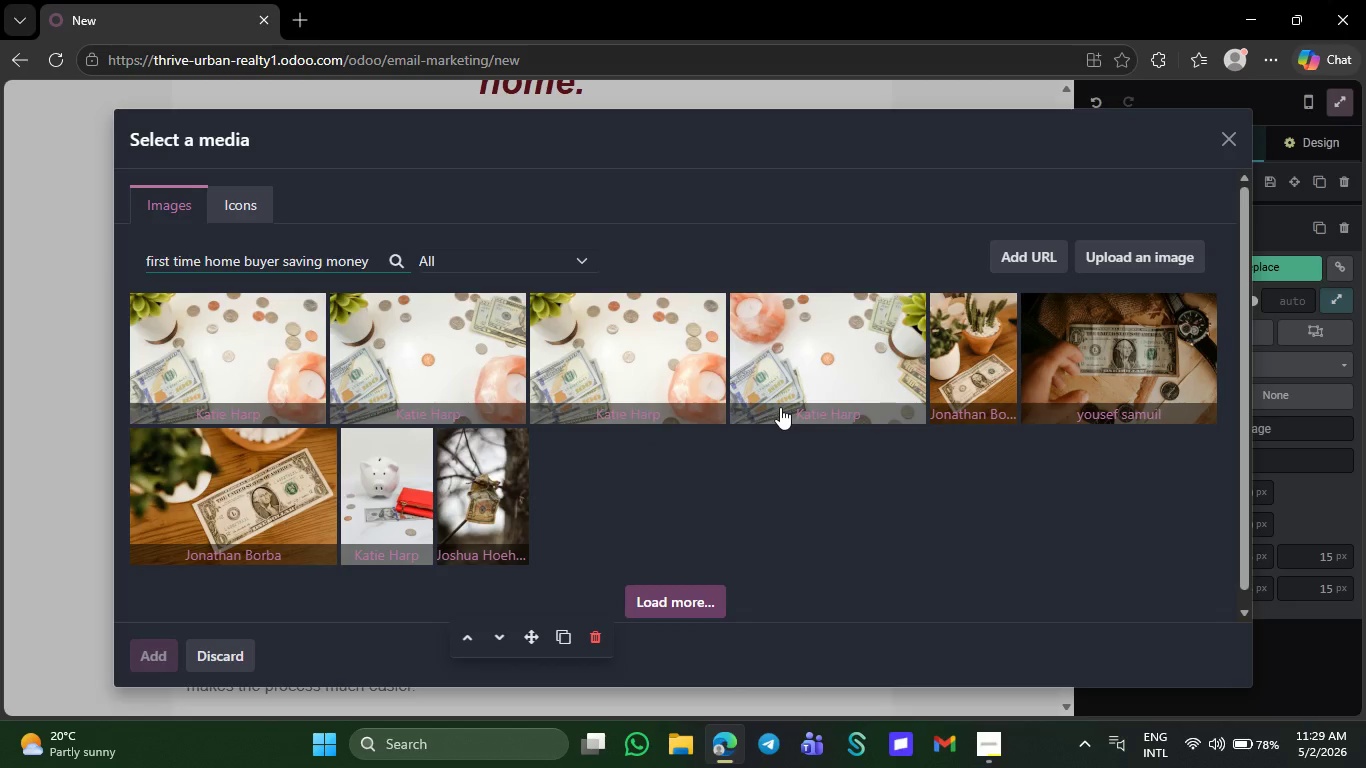 
left_click([680, 607])
 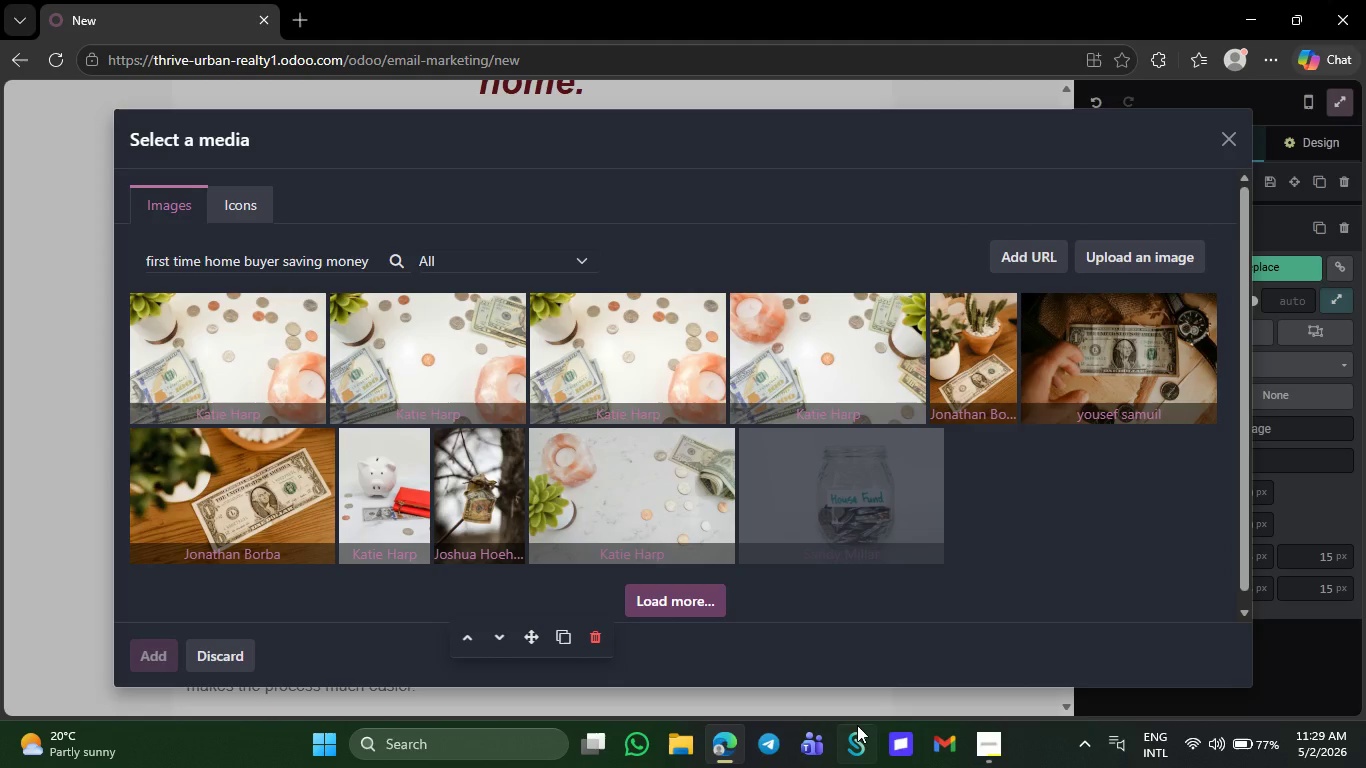 
wait(5.12)
 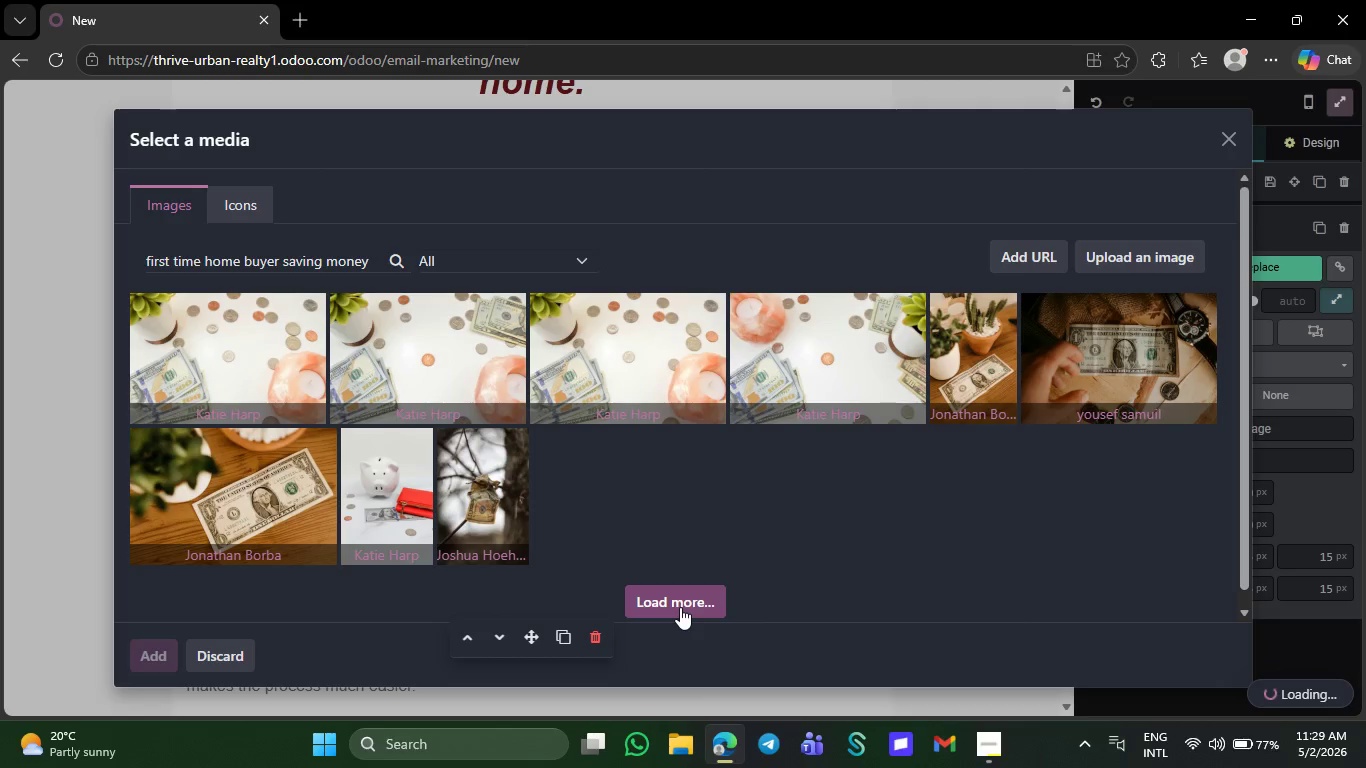 
left_click([988, 756])